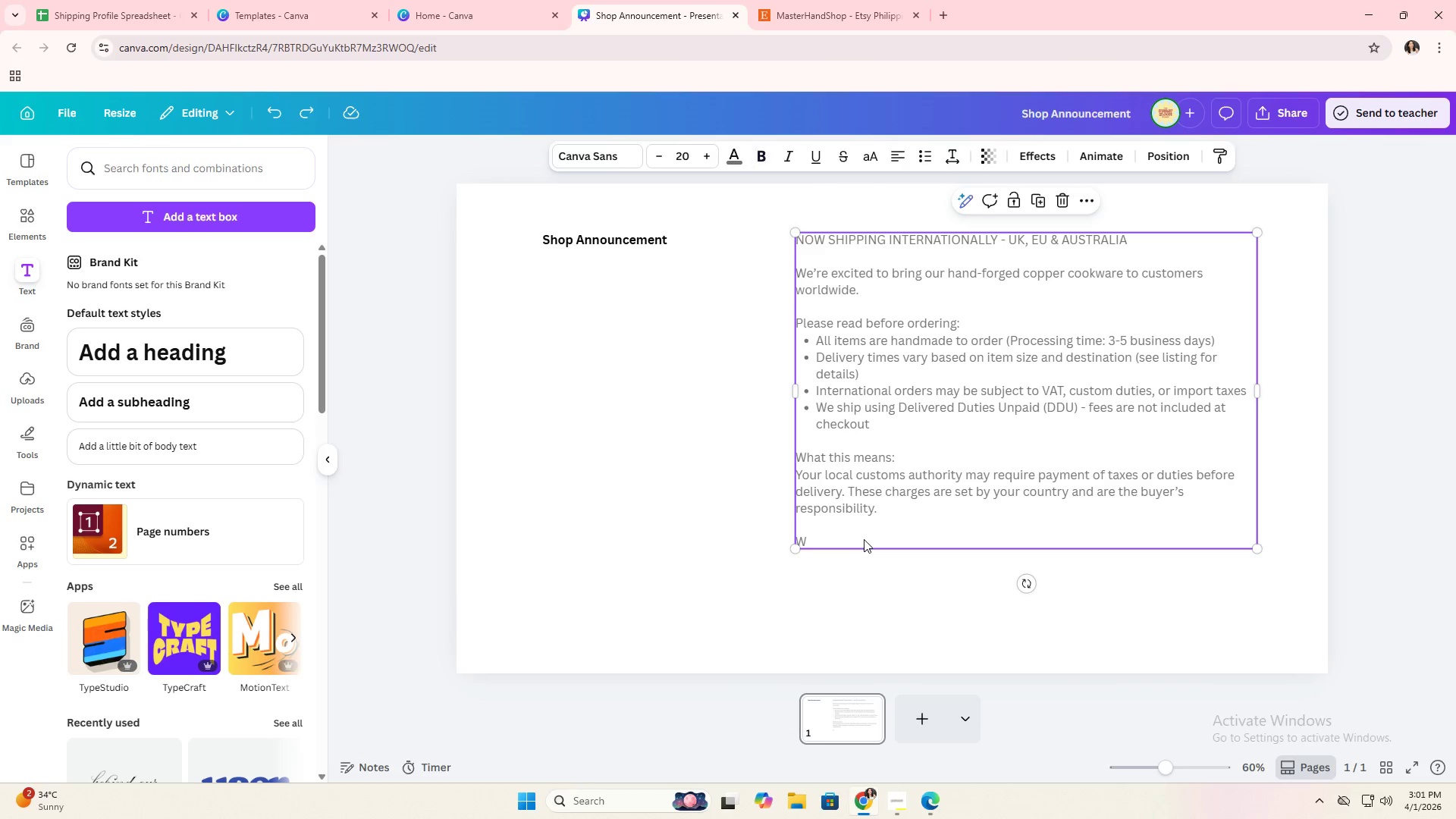 
double_click([864, 539])
 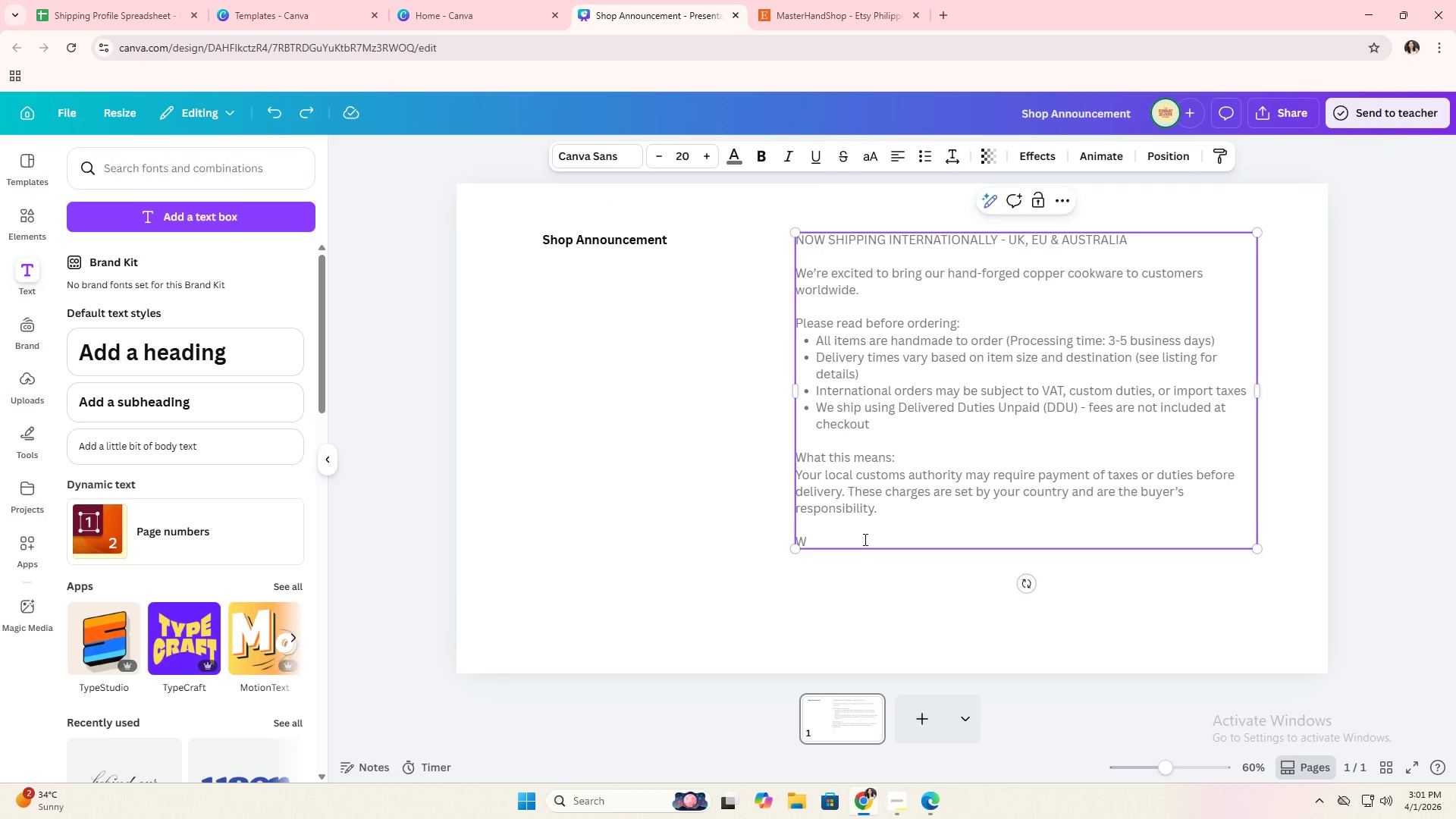 
type(E ARE )
key(Backspace)
key(Backspace)
key(Backspace)
key(Backspace)
key(Backspace)
key(Backspace)
type(a)
key(Backspace)
type(e are committed to a transparent )
key(Backspace)
type(, no-surprises h)
key(Backspace)
type(shopping experience. If you have any questions before placing your order, feel free to message us anytime/)
key(Backspace)
type(.)
 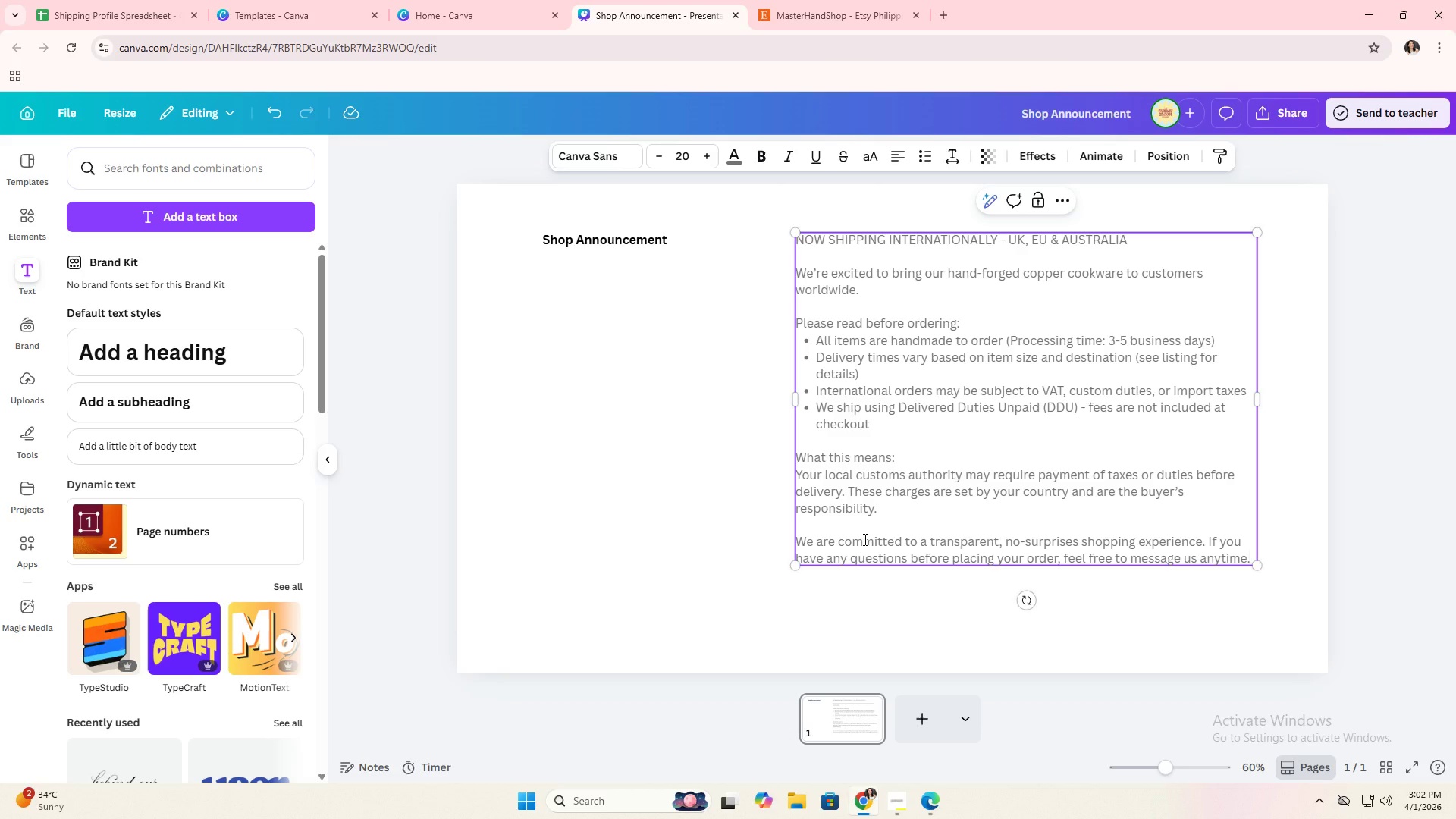 
key(Enter)
 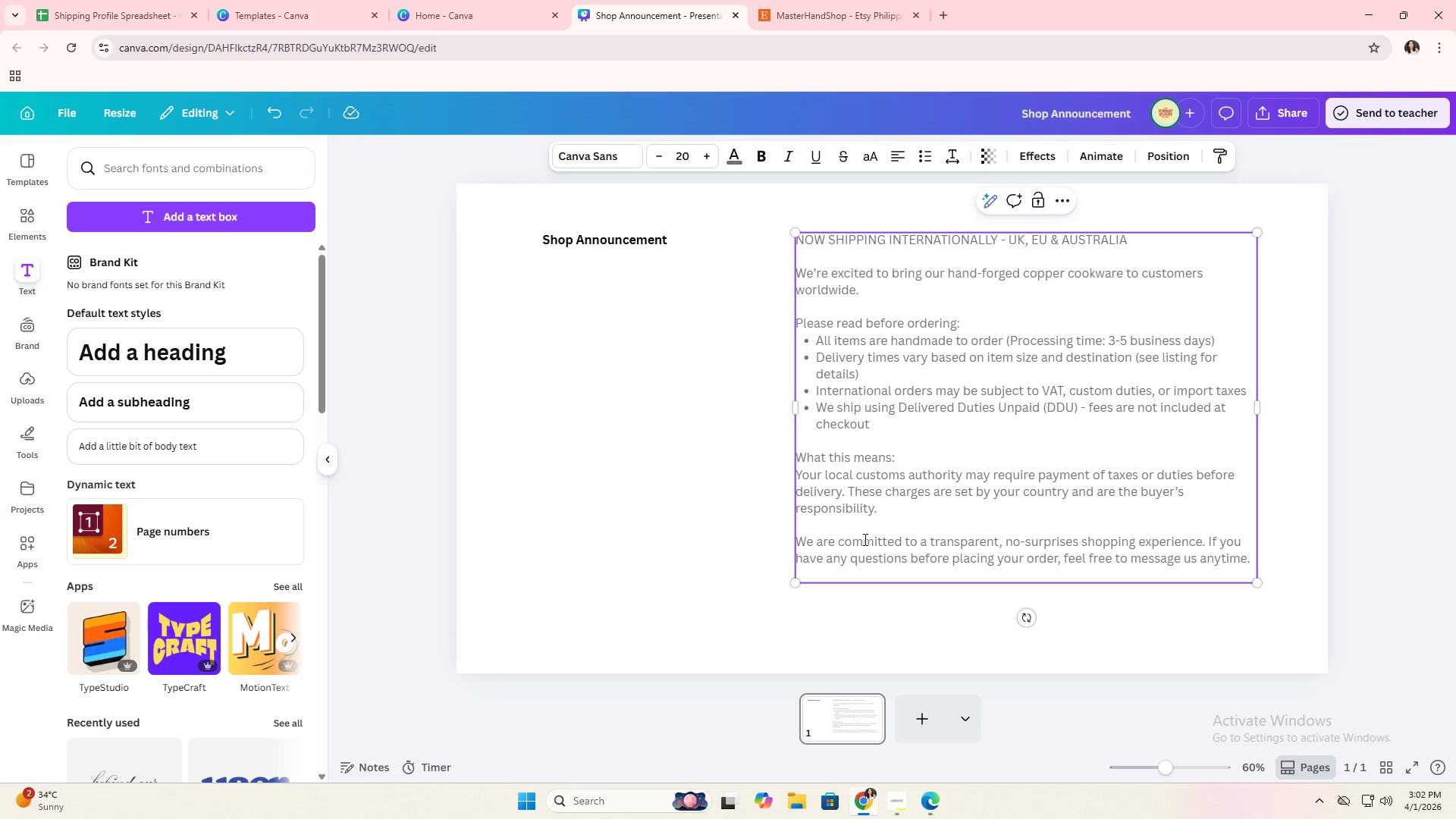 
key(Enter)
 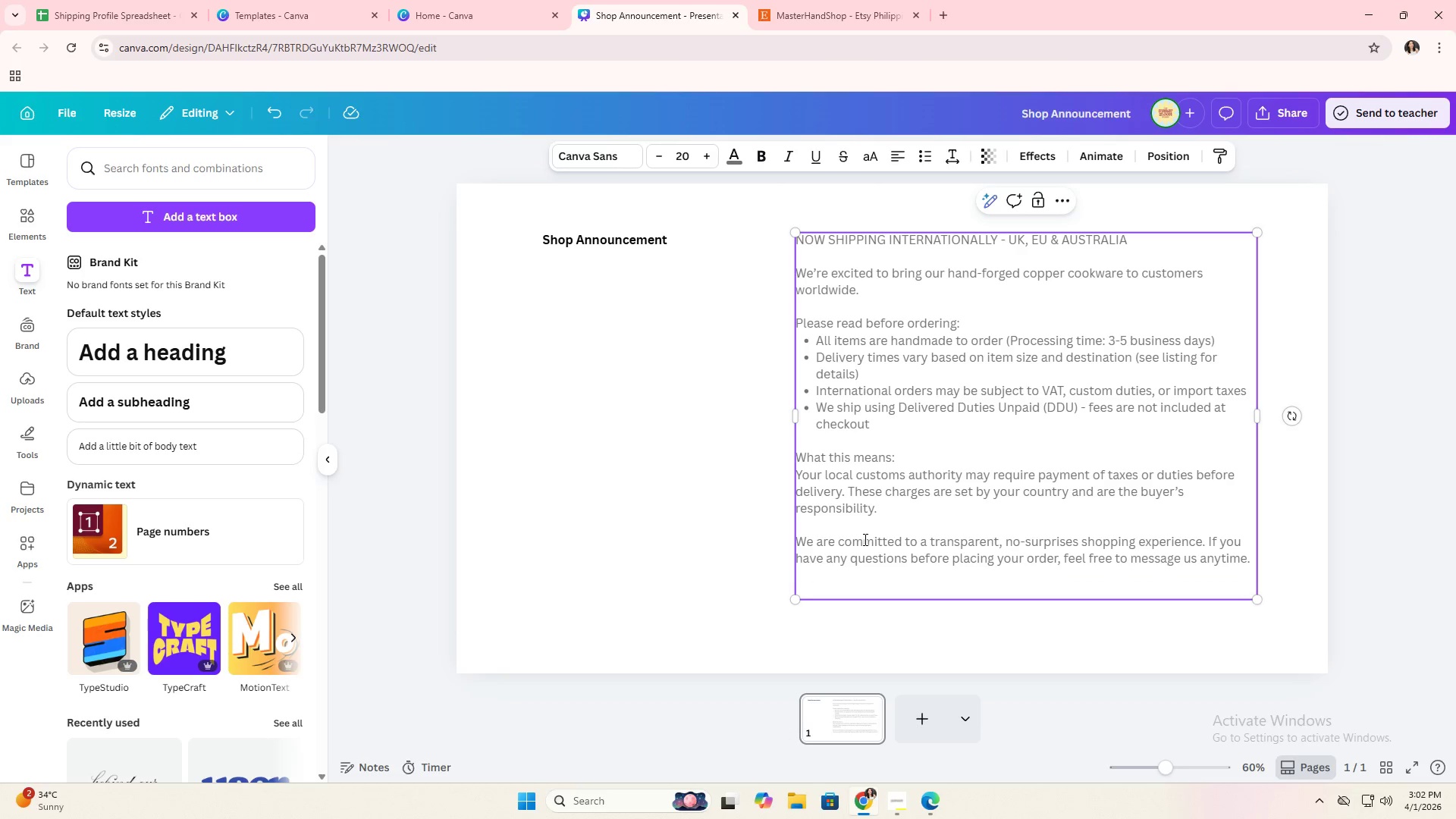 
type(Thank uiu)
key(Backspace)
key(Backspace)
key(Backspace)
type(you for supporting handcrafted copperware!)
 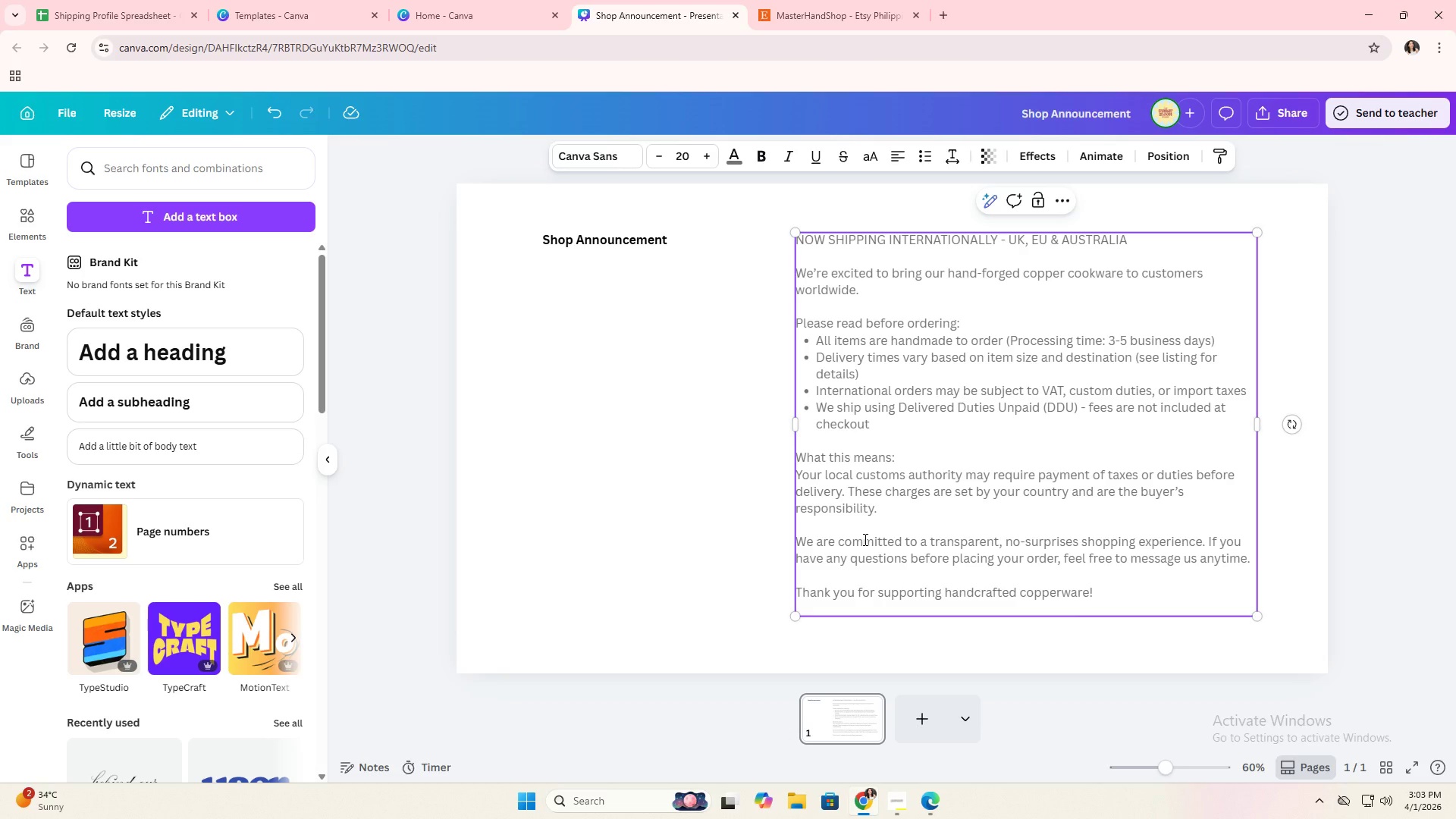 
 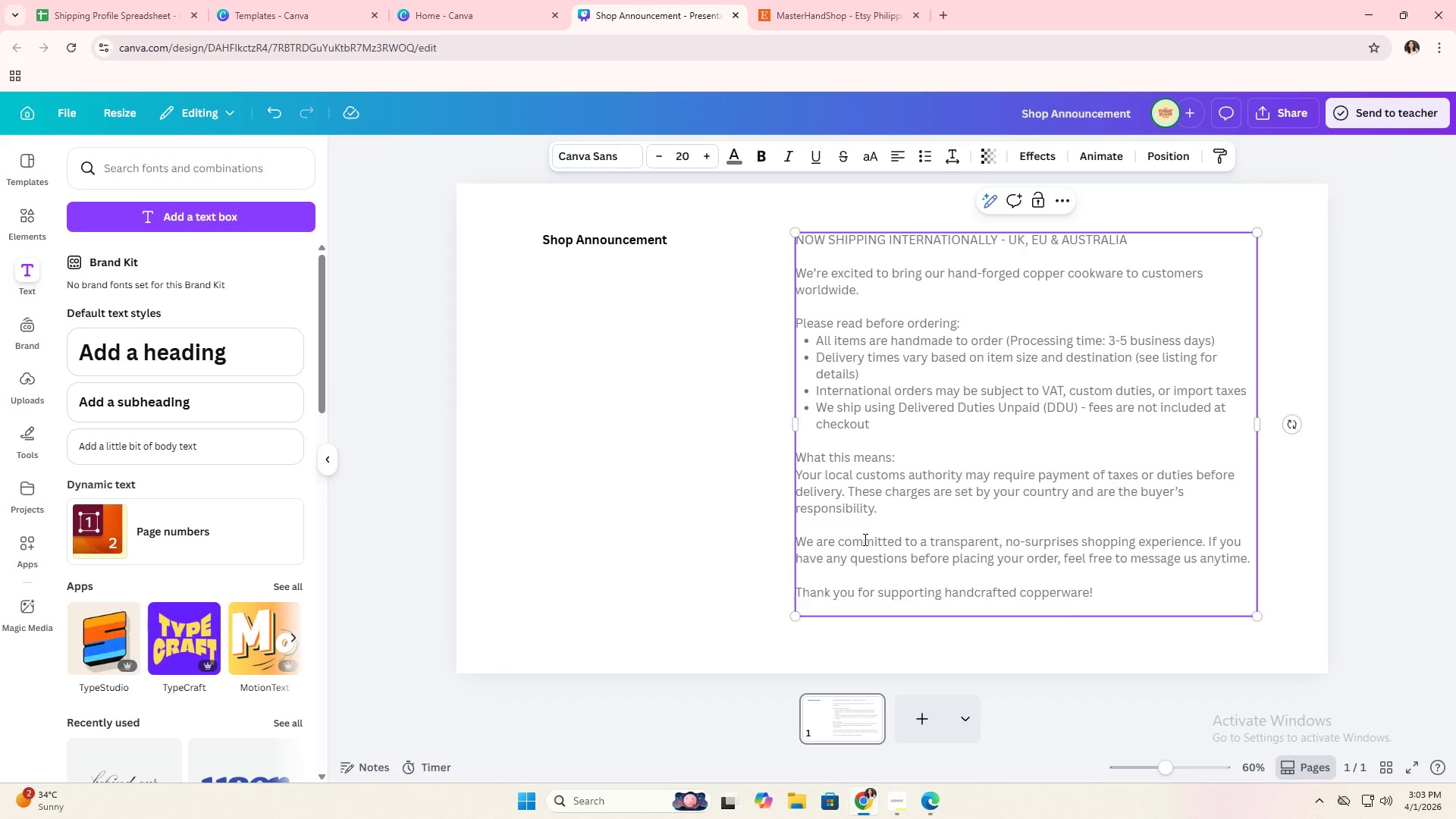 
key(Enter)
 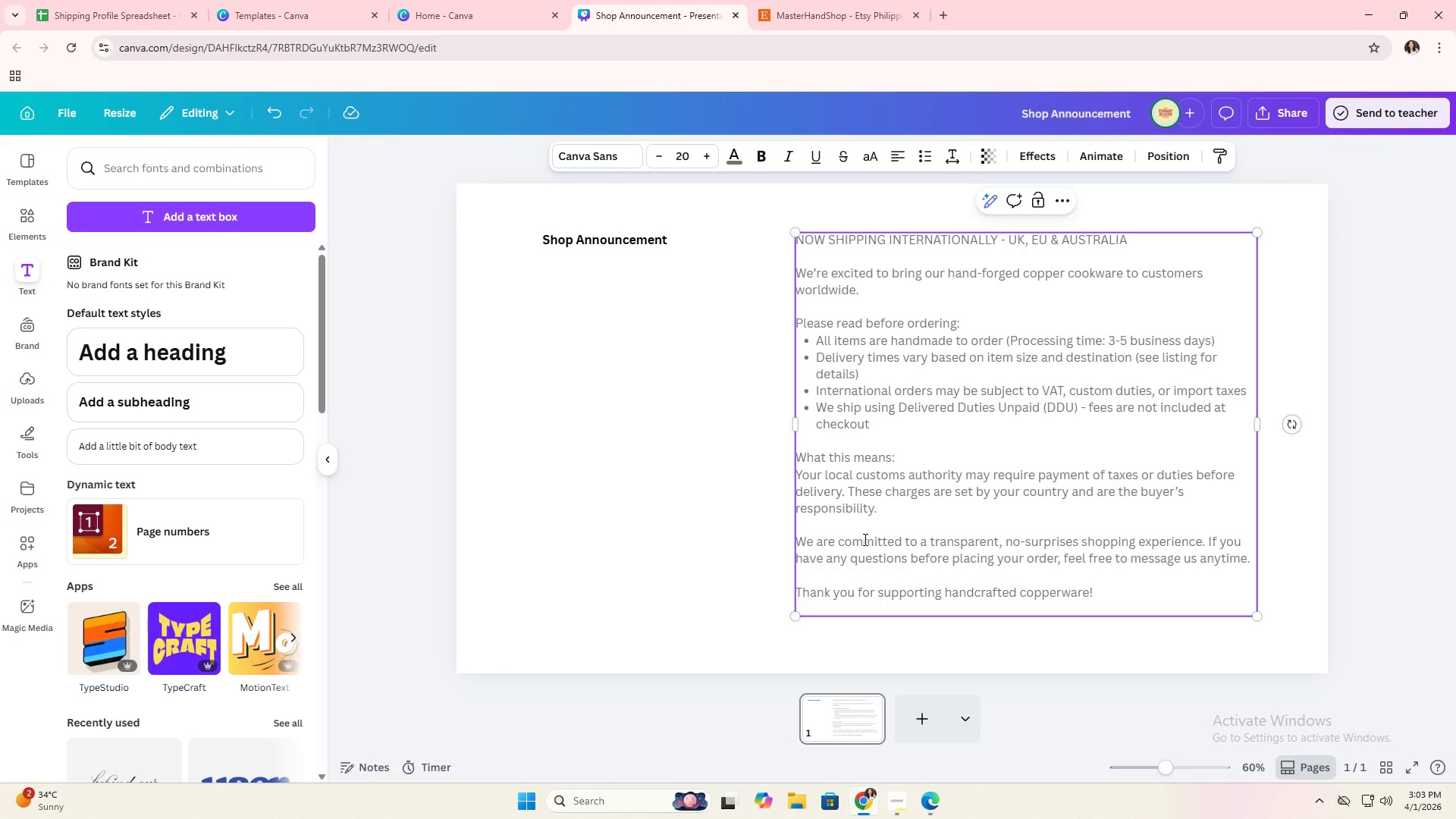 
key(Enter)
 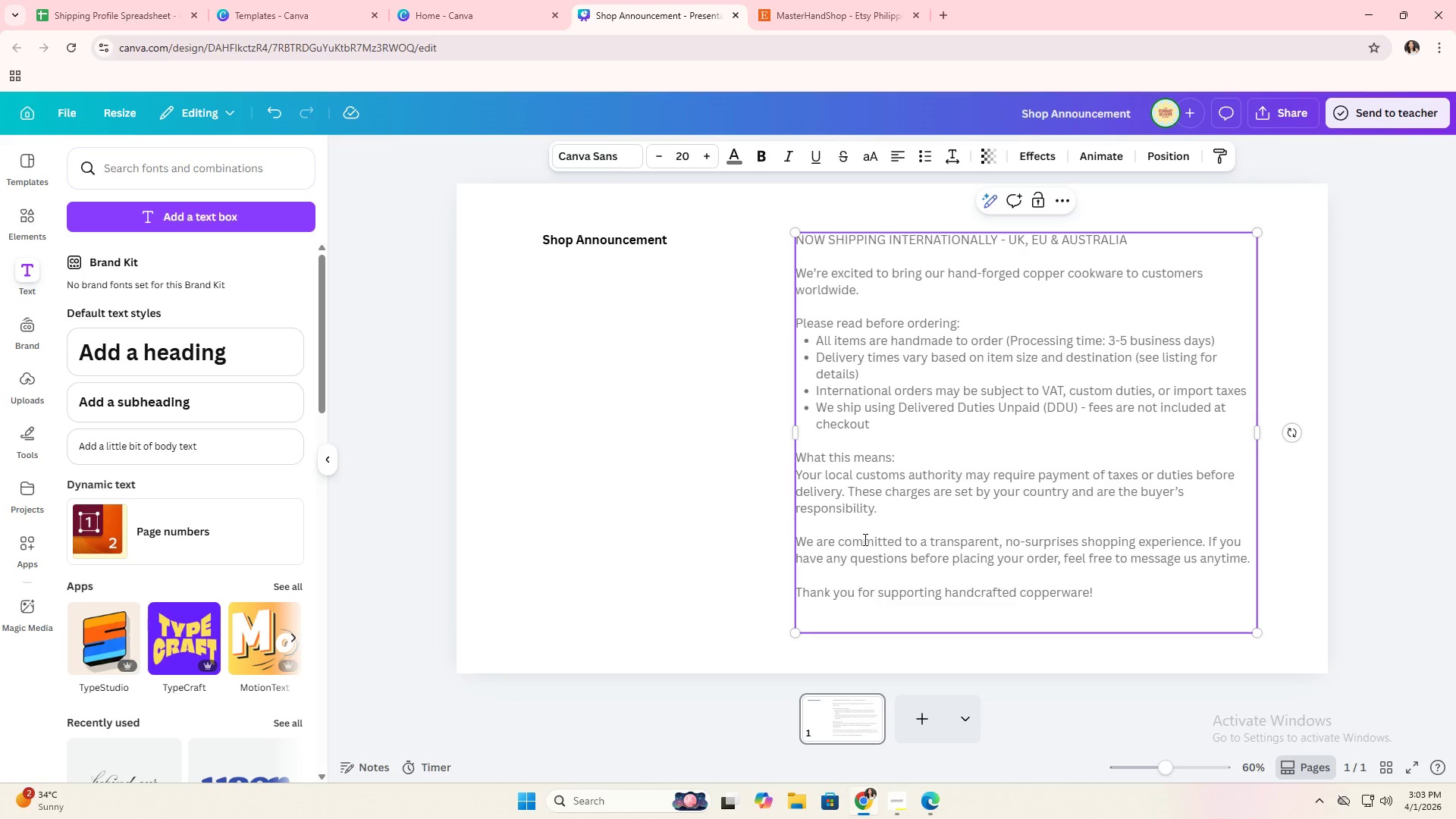 
key(Minus)
 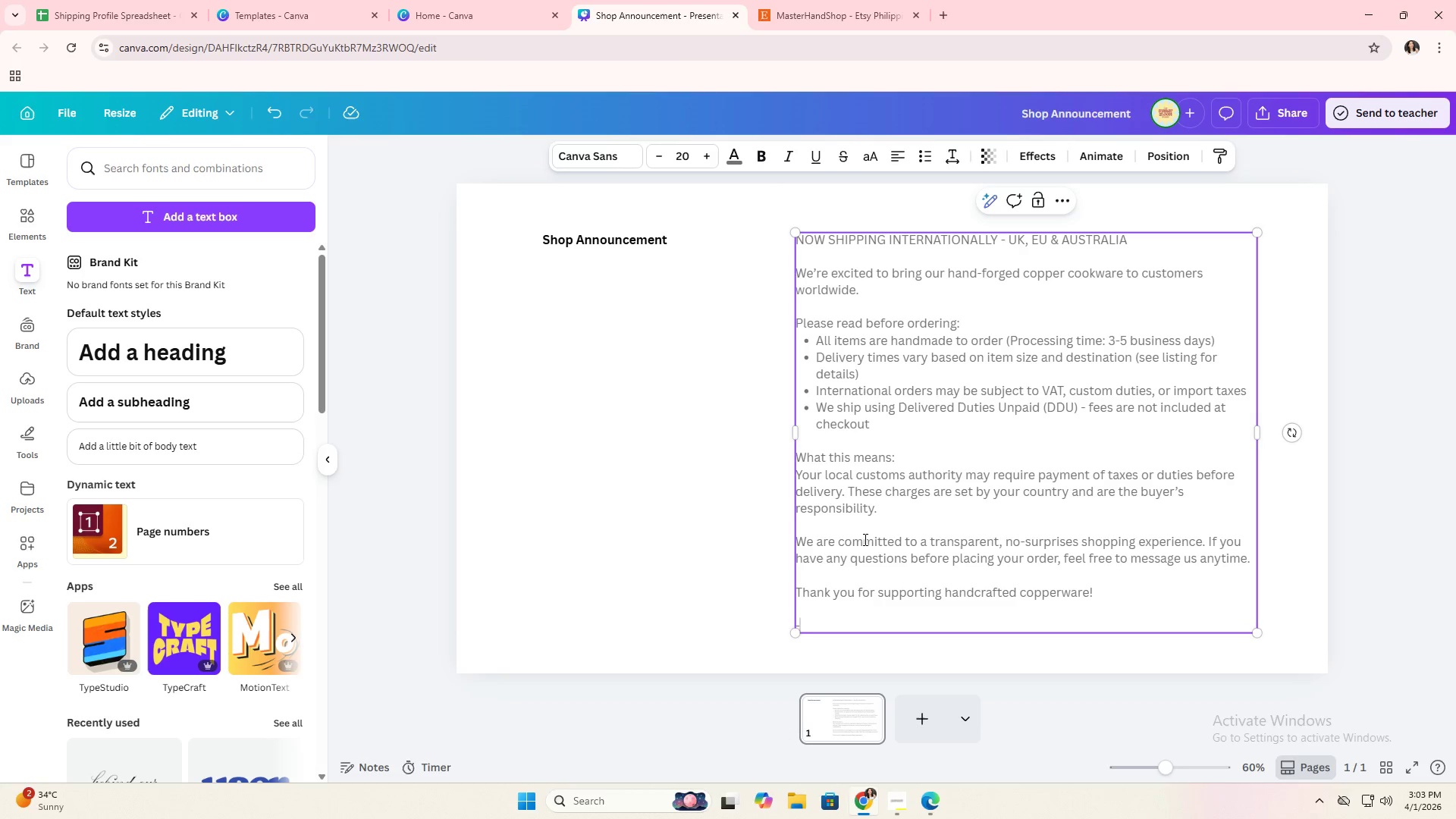 
key(Space)
 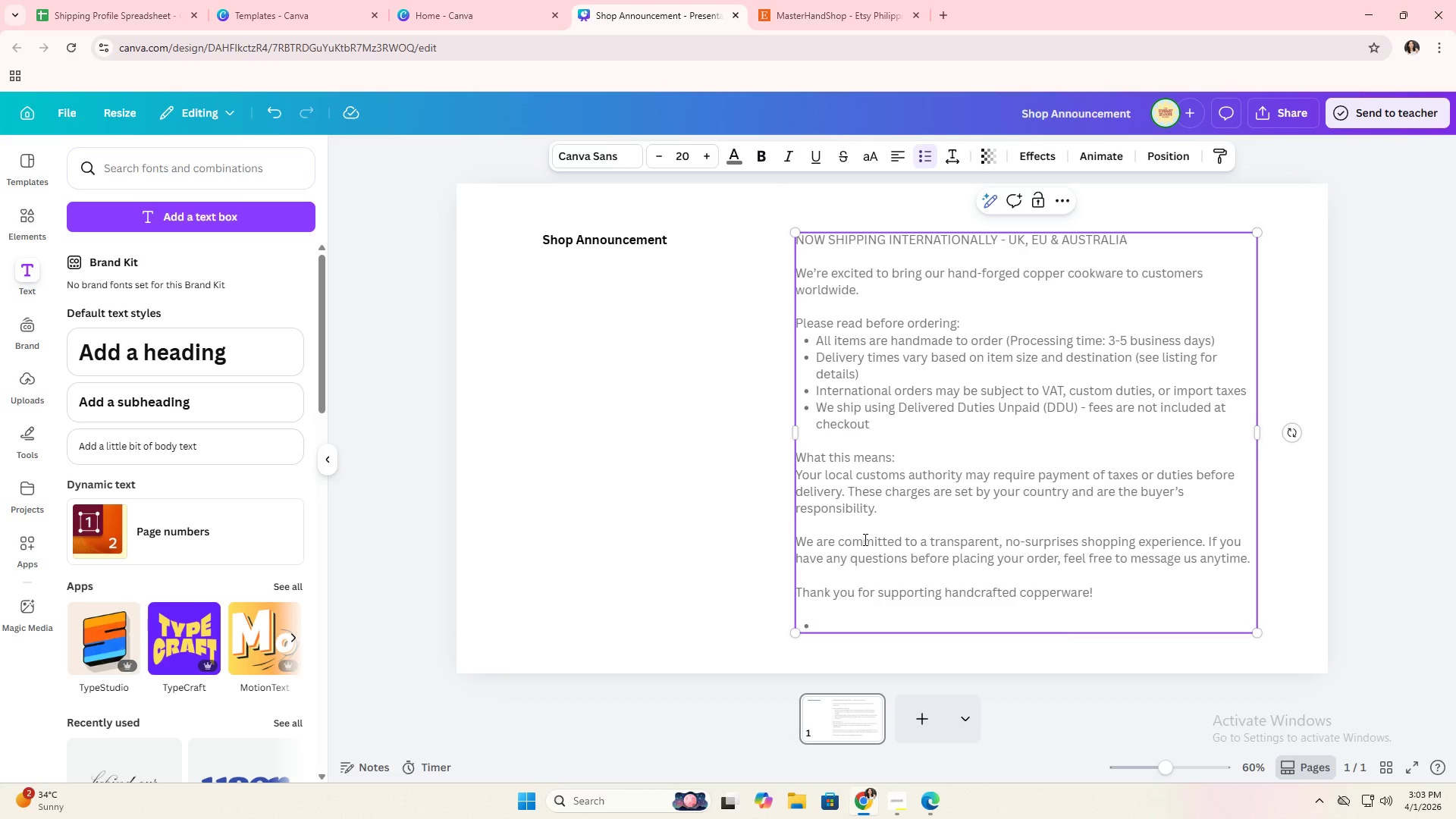 
key(Backspace)
 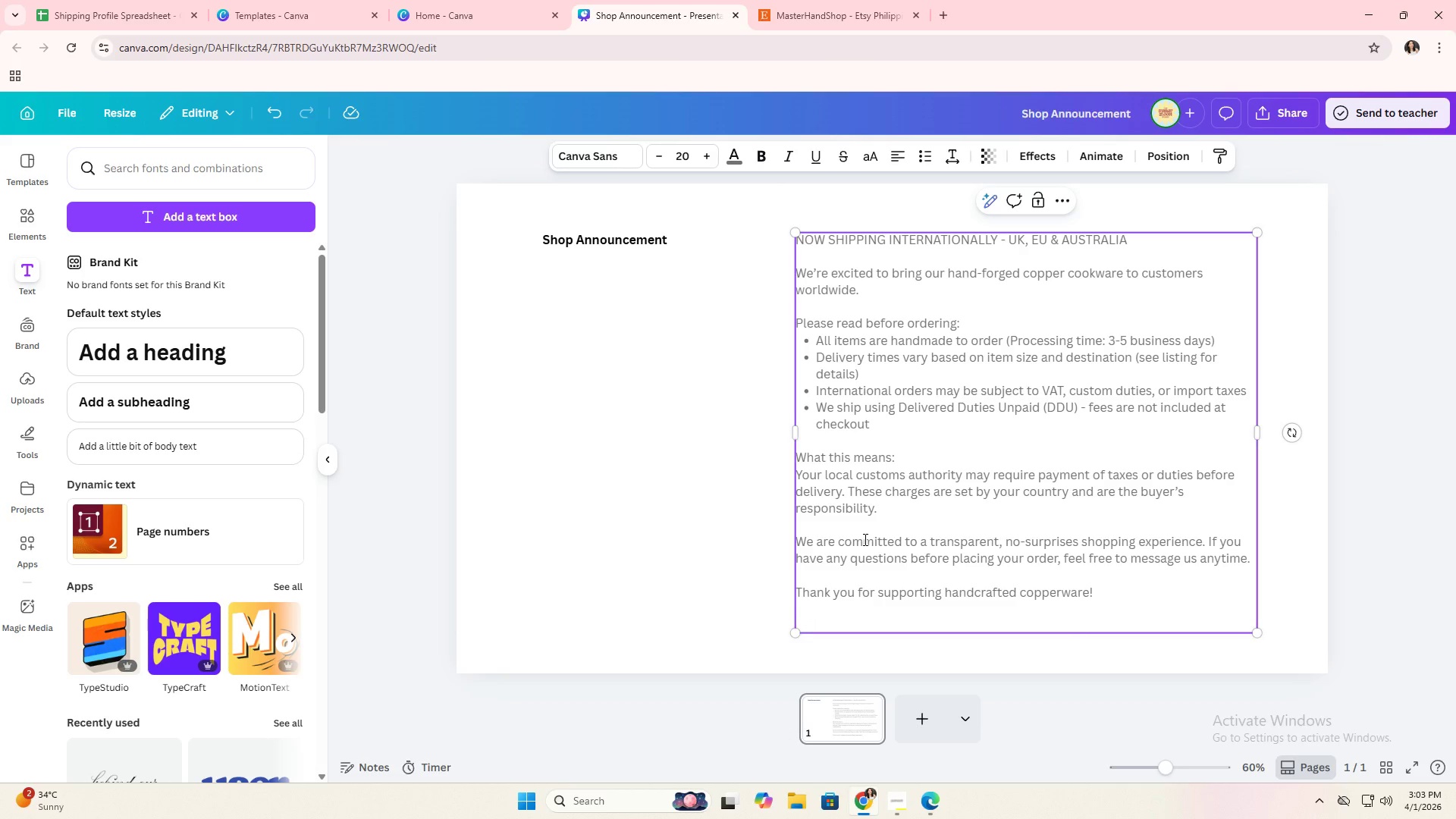 
key(Backspace)
 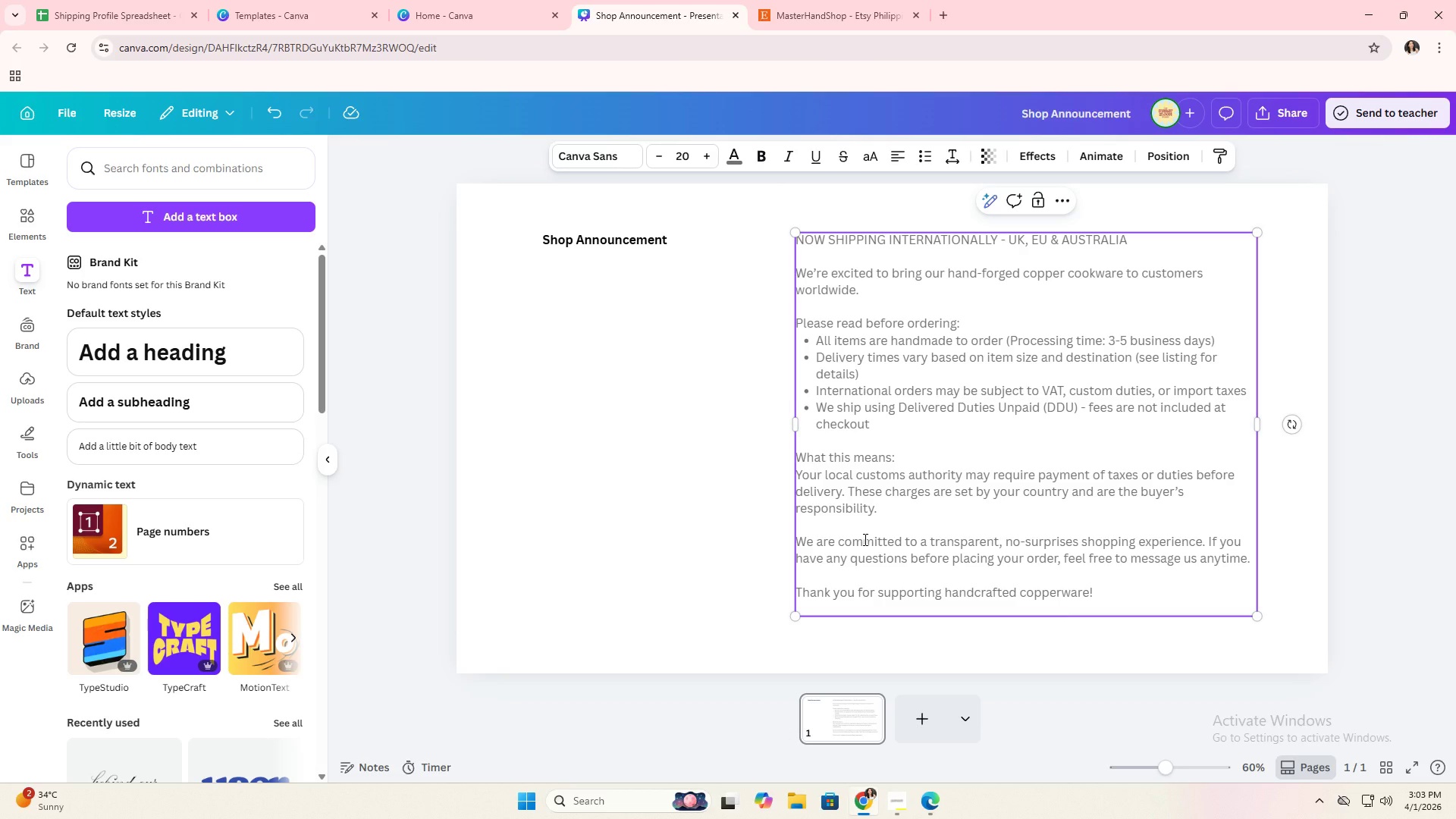 
key(Enter)
 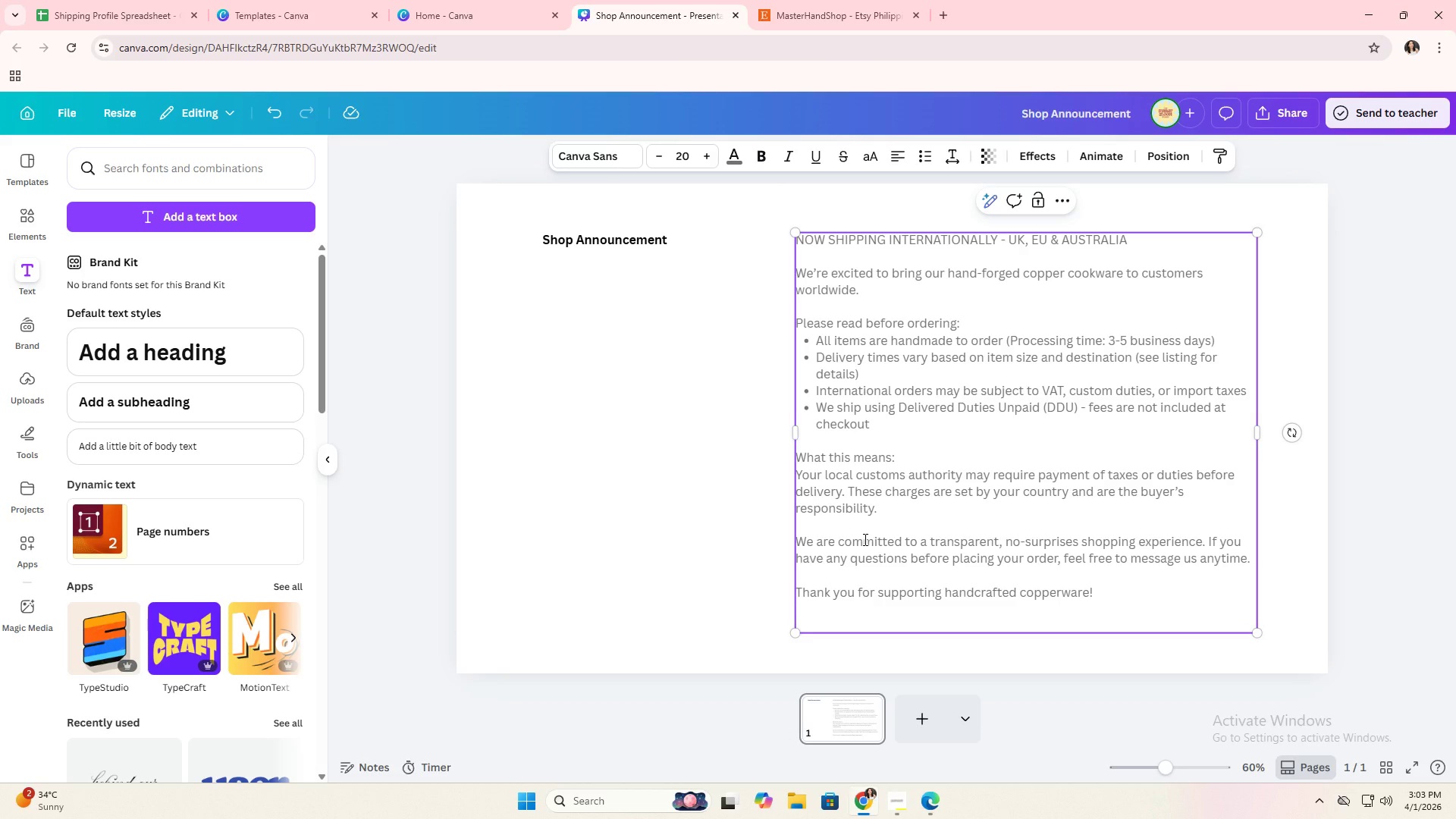 
key(Minus)
 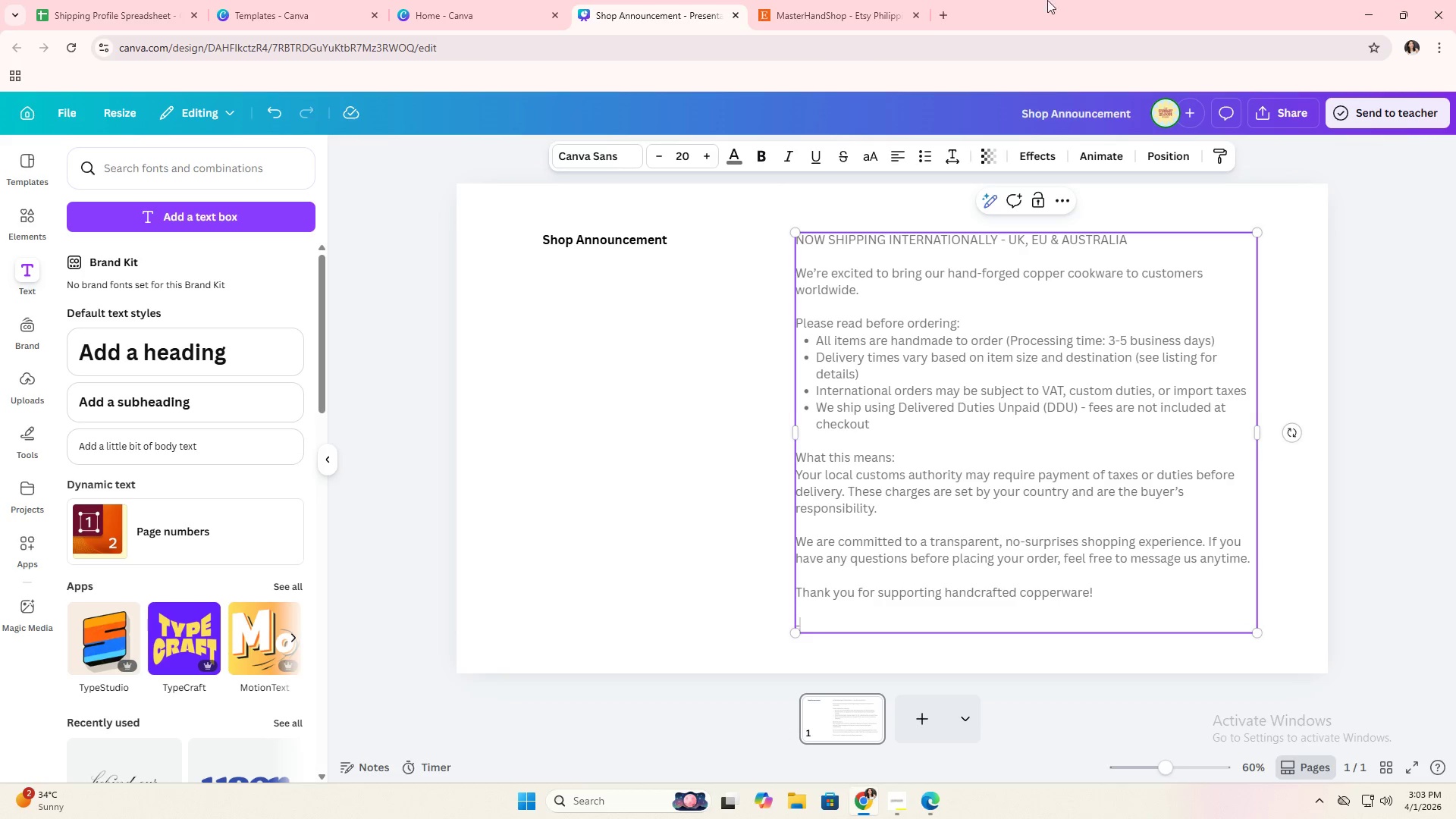 
left_click([934, 155])
 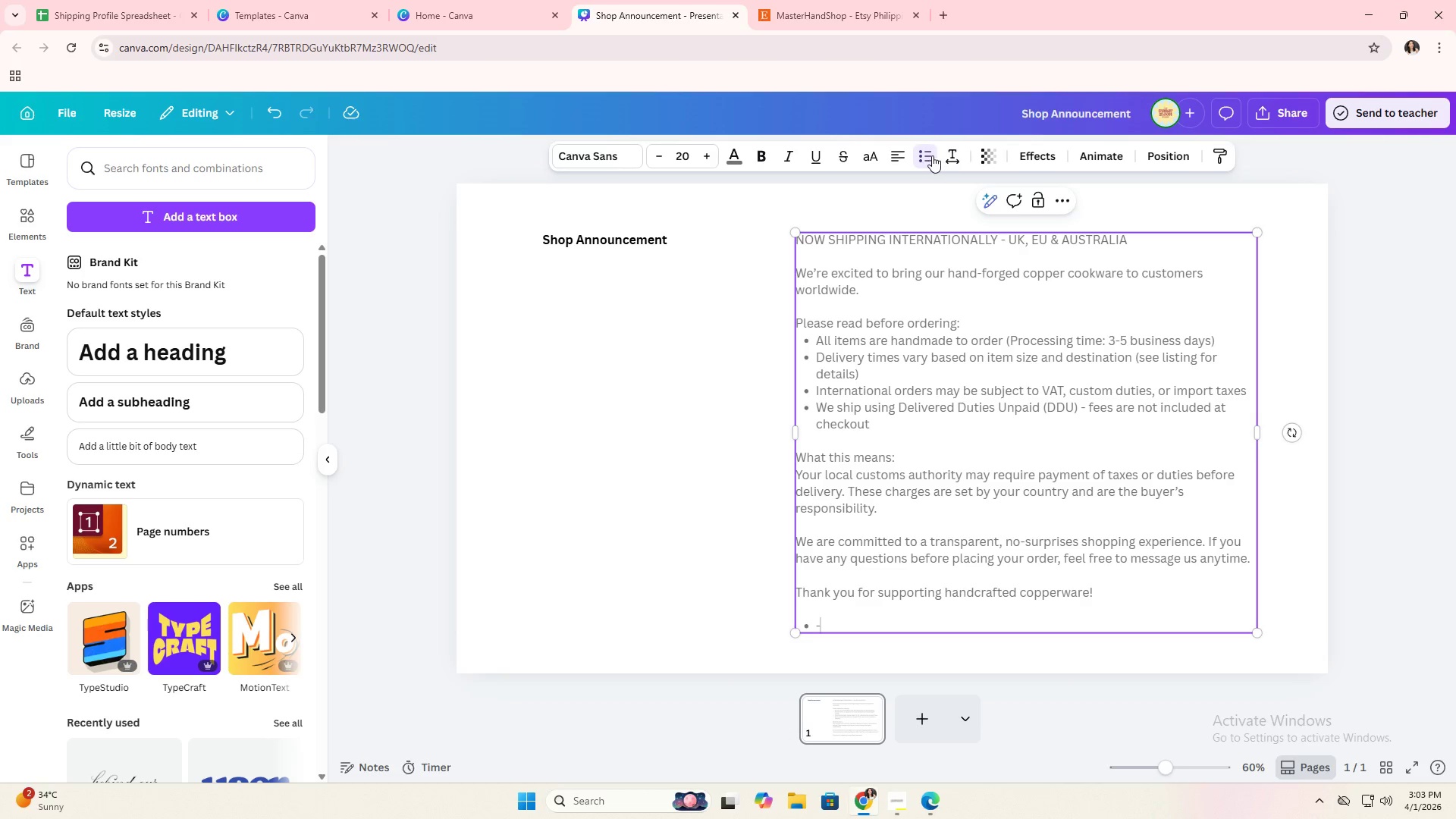 
left_click([930, 155])
 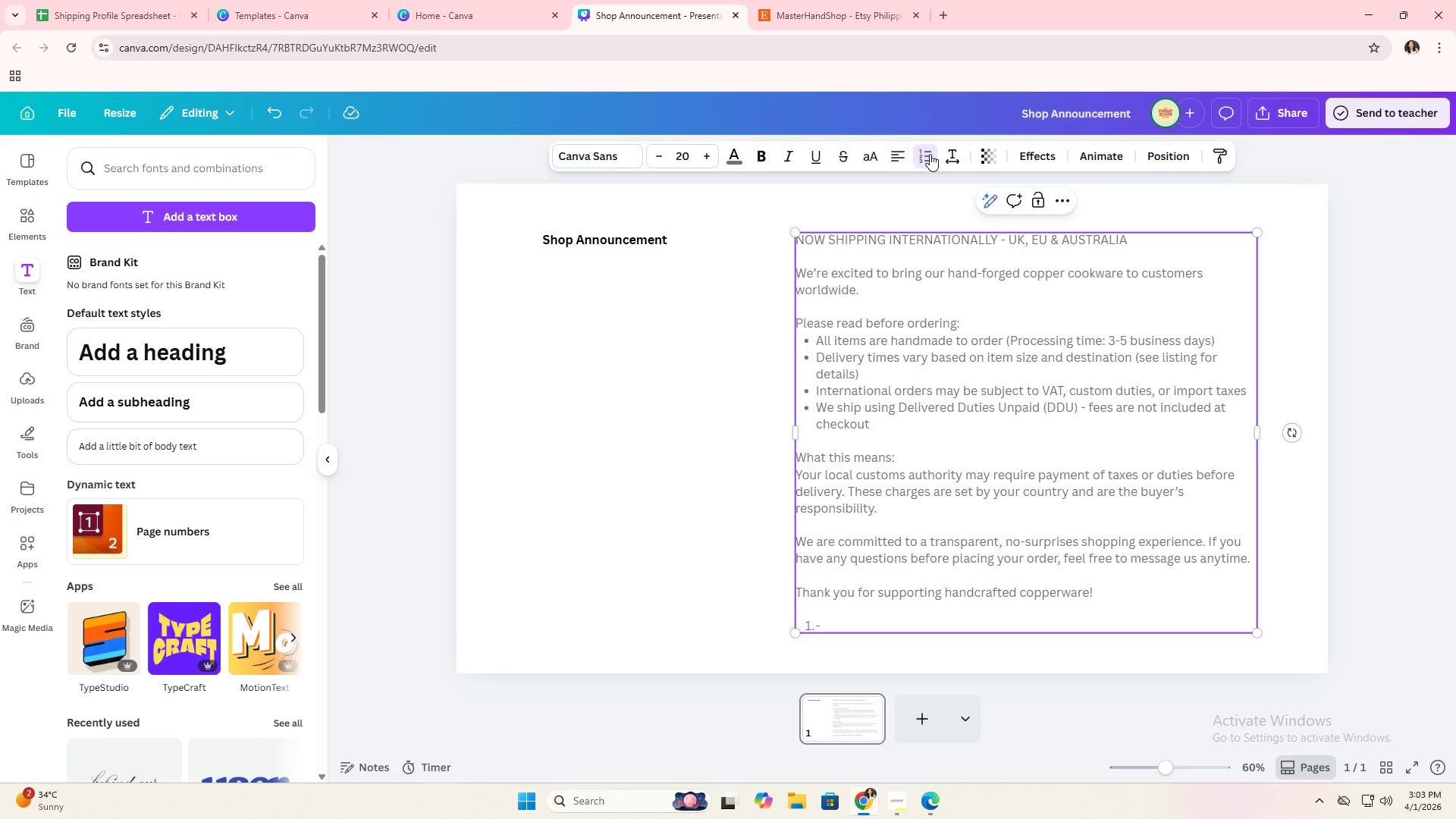 
double_click([930, 154])
 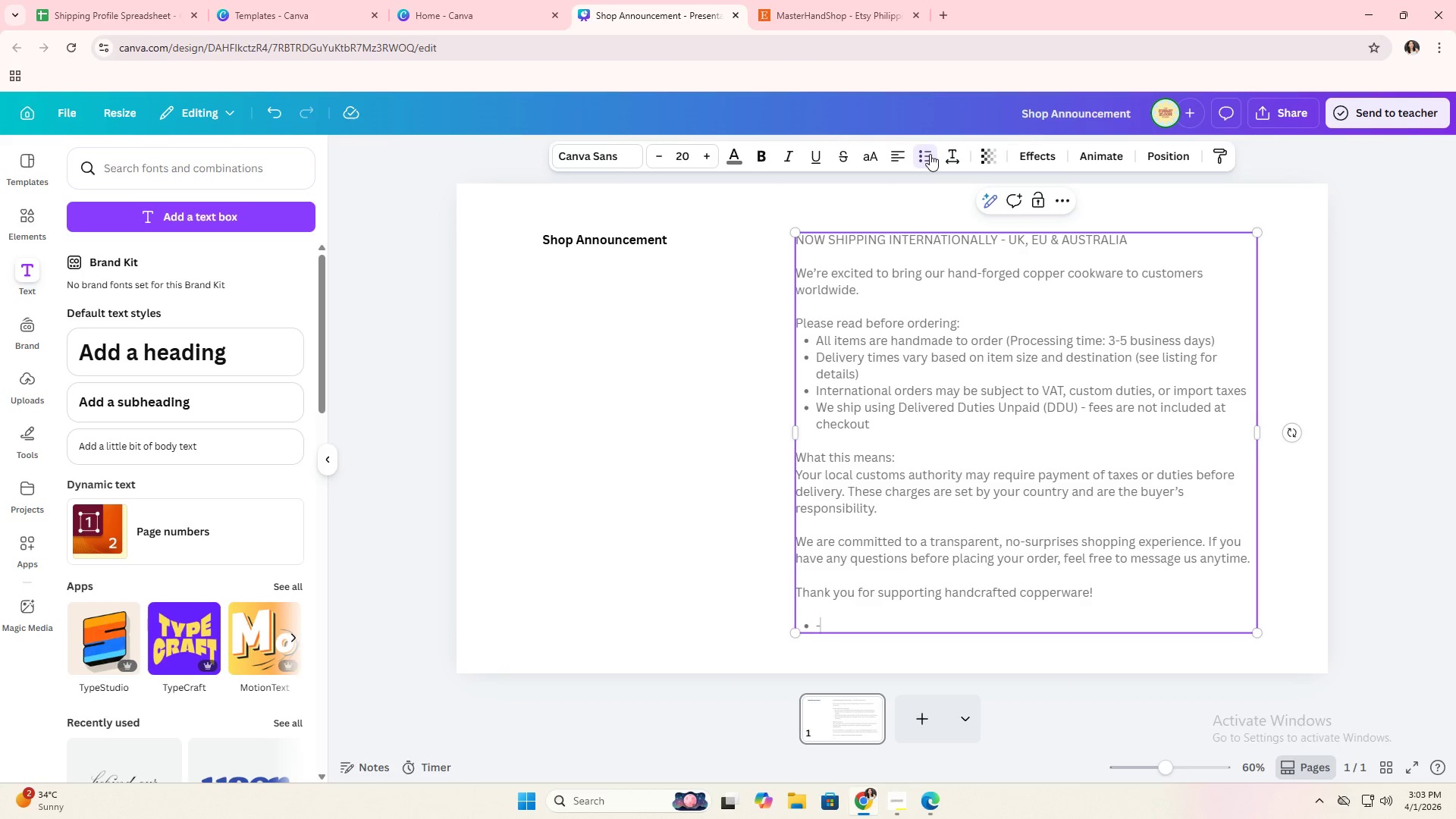 
triple_click([930, 154])
 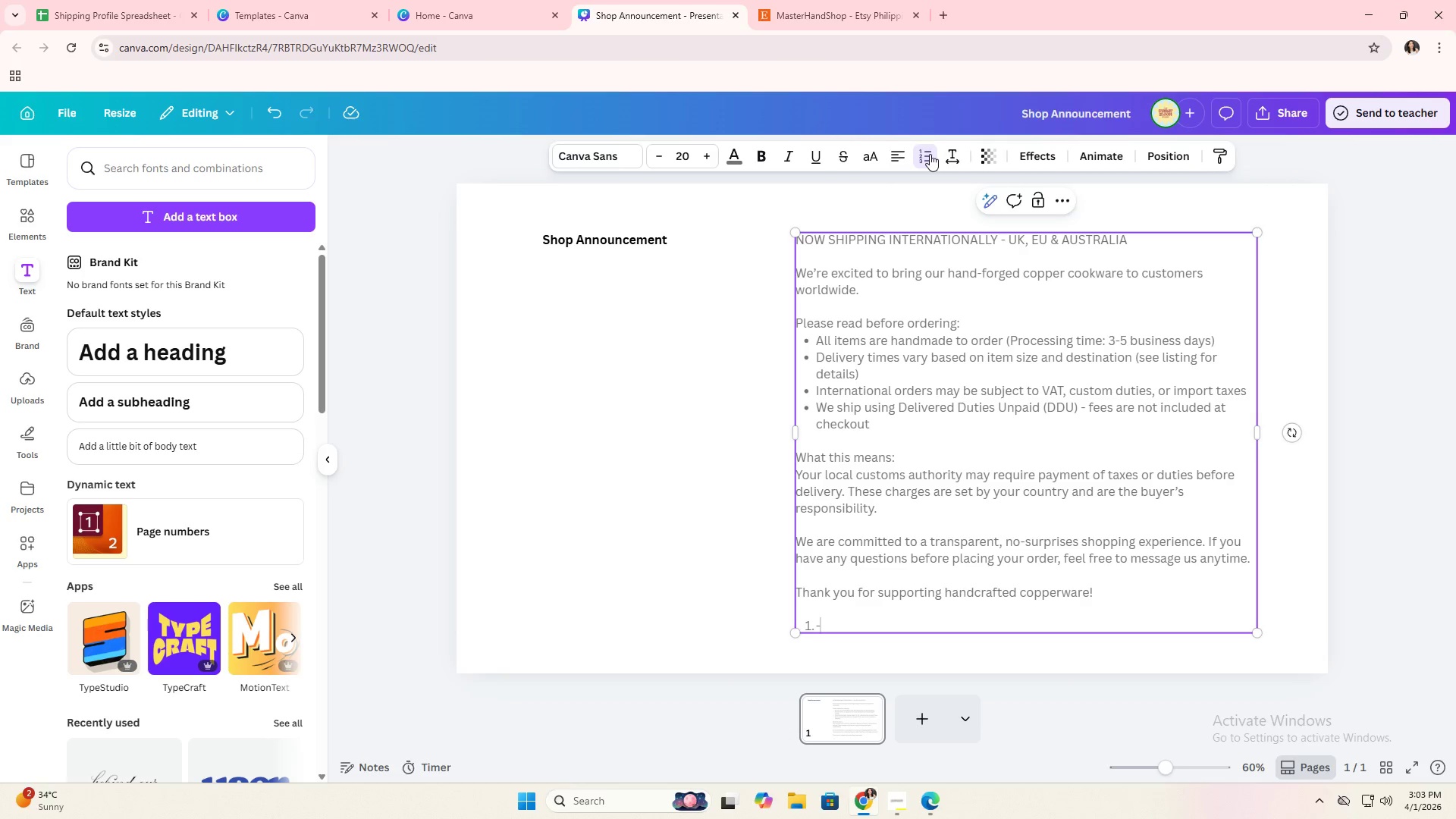 
triple_click([930, 154])
 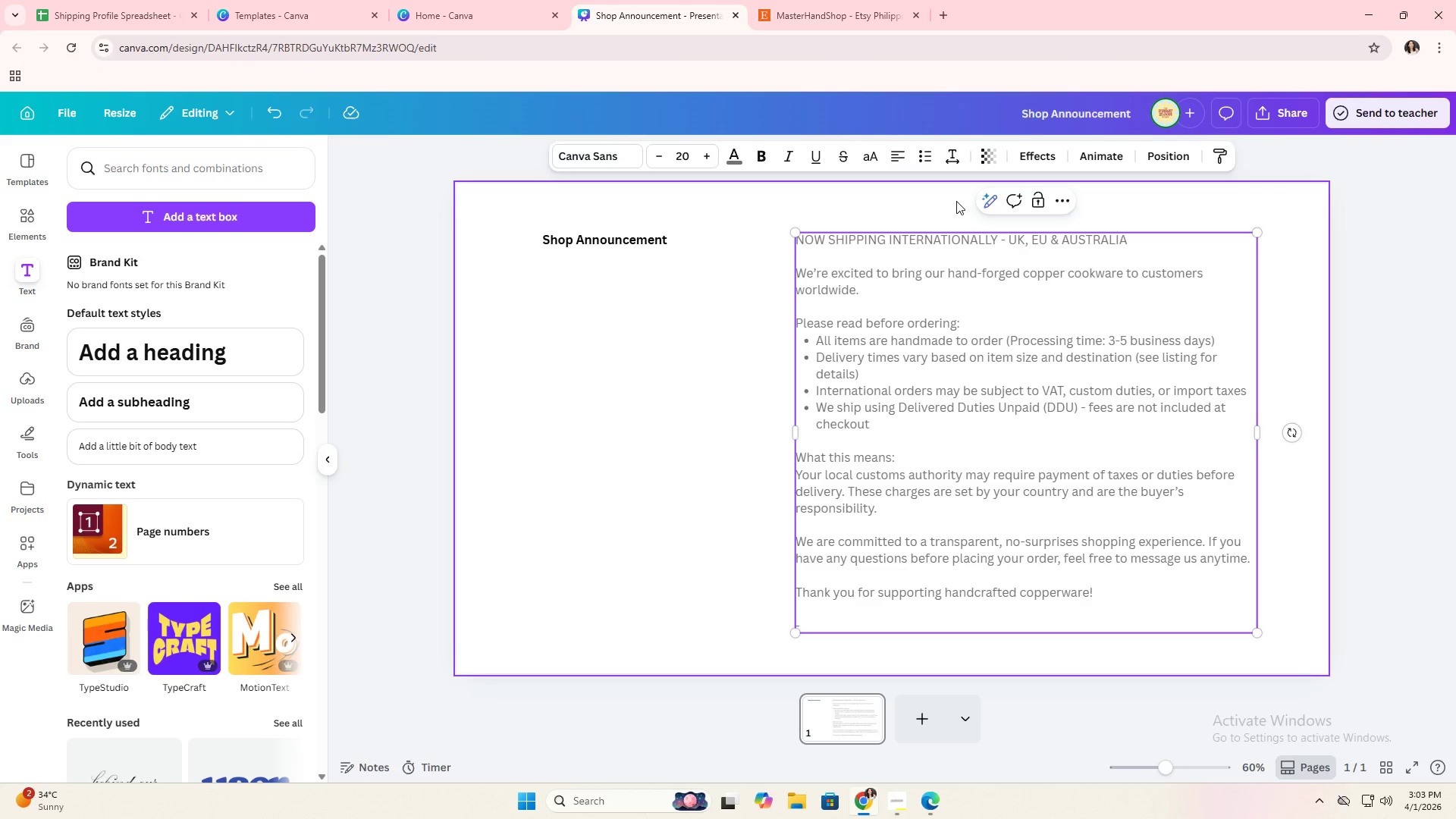 
type( Vulan)
key(Backspace)
type(van )
key(Backspace)
key(Backspace)
key(Backspace)
key(Backspace)
key(Backspace)
type(can & Vine)
 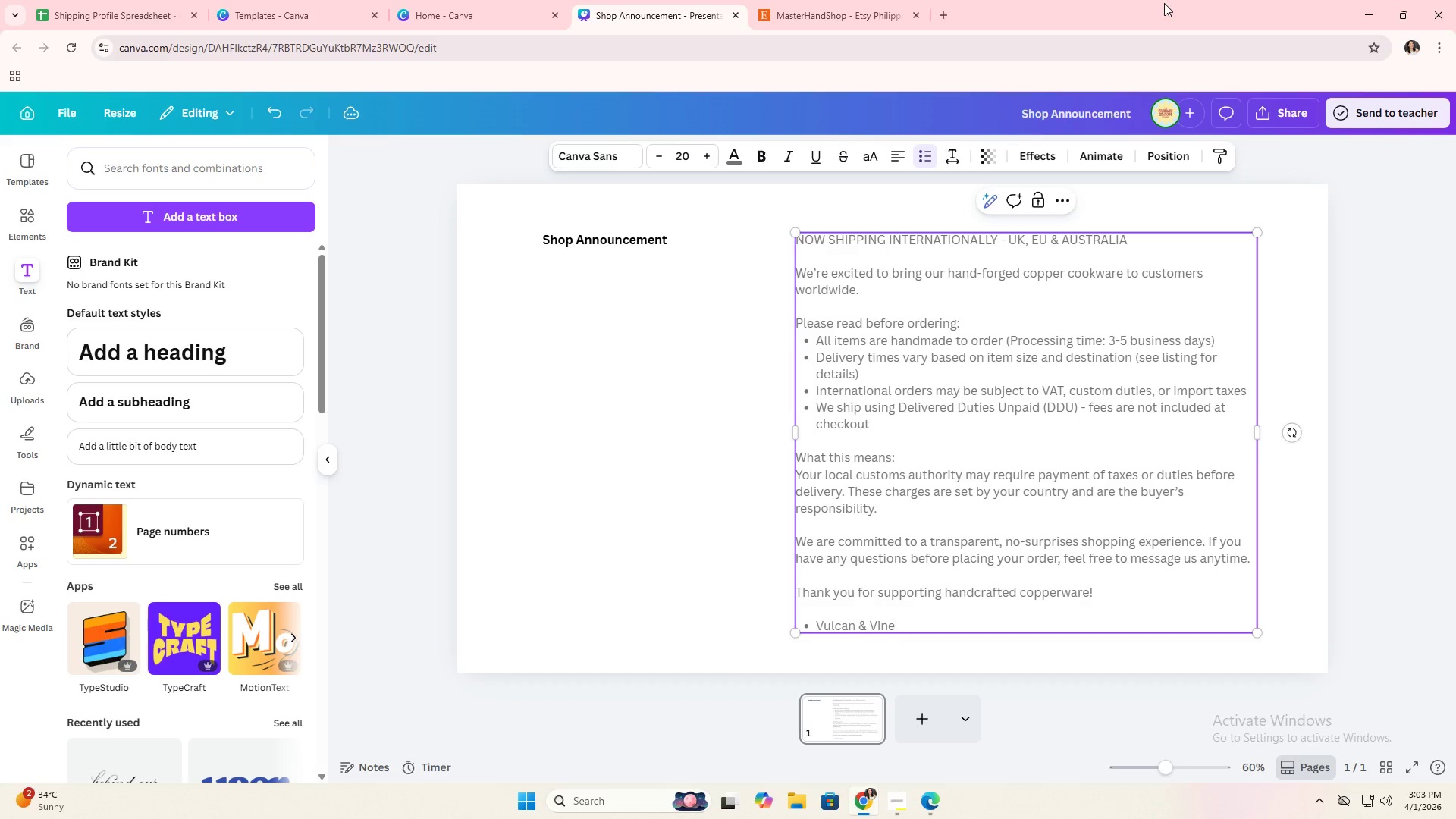 
double_click([841, 624])
 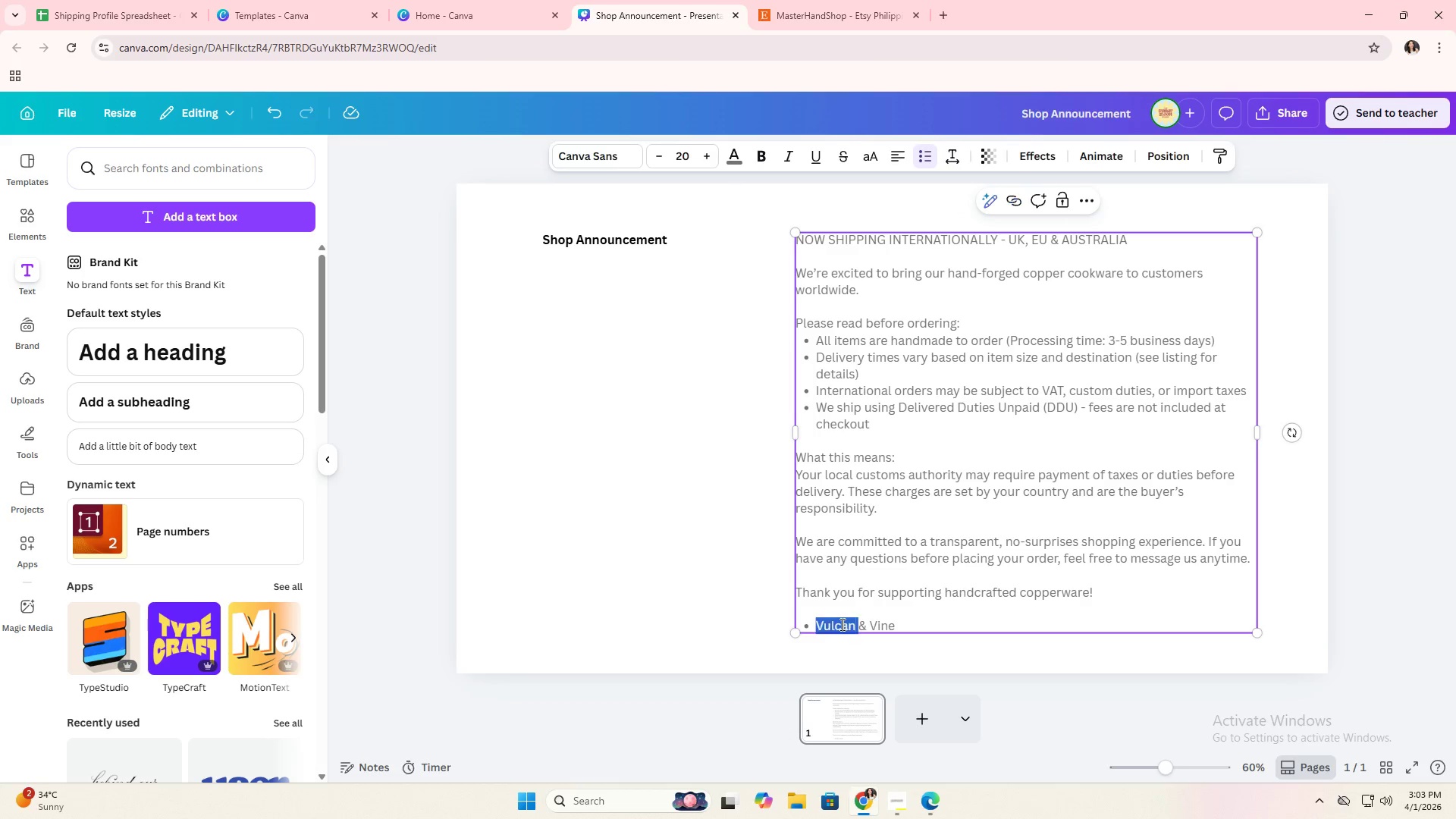 
triple_click([841, 624])
 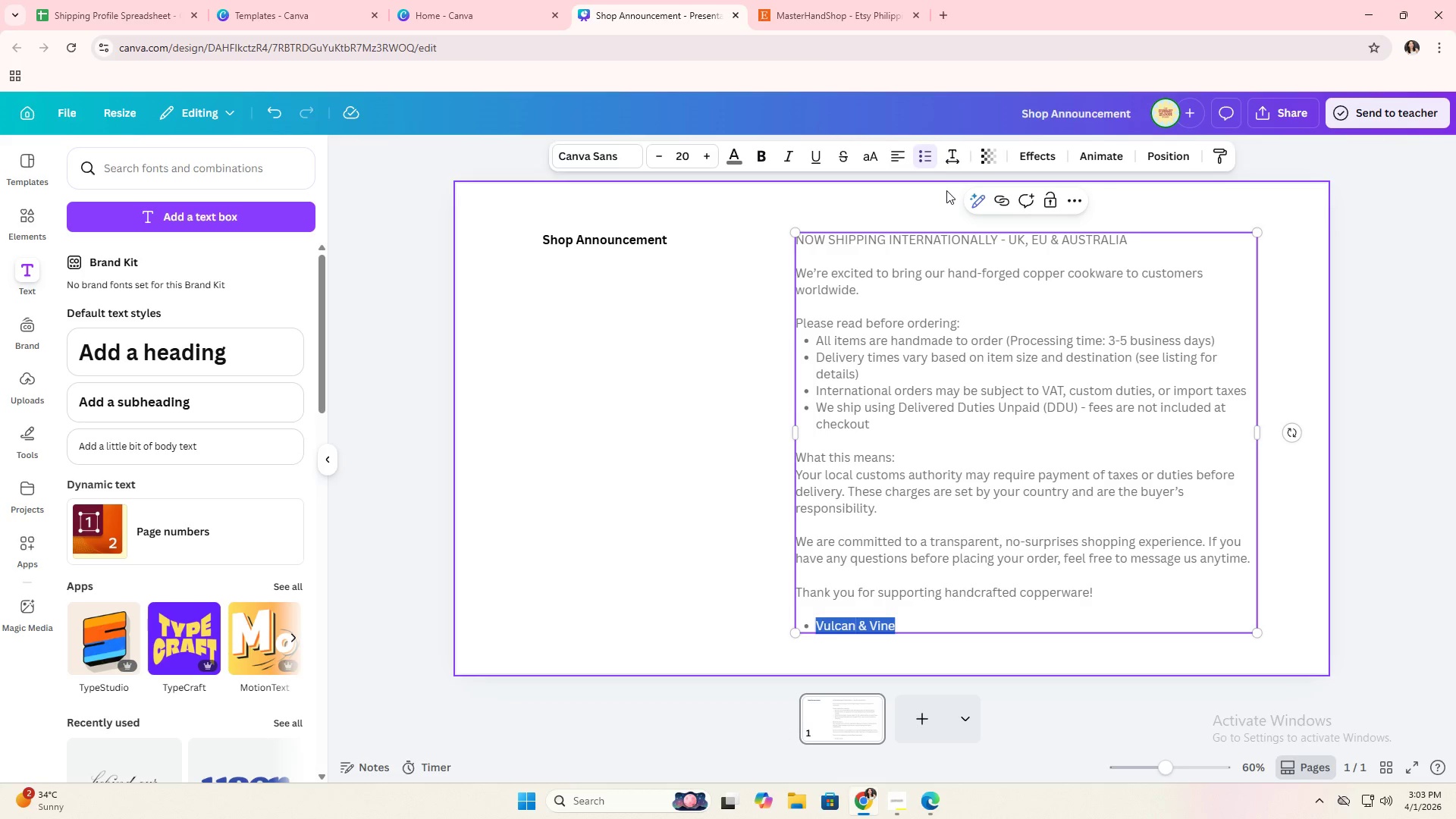 
left_click([927, 155])
 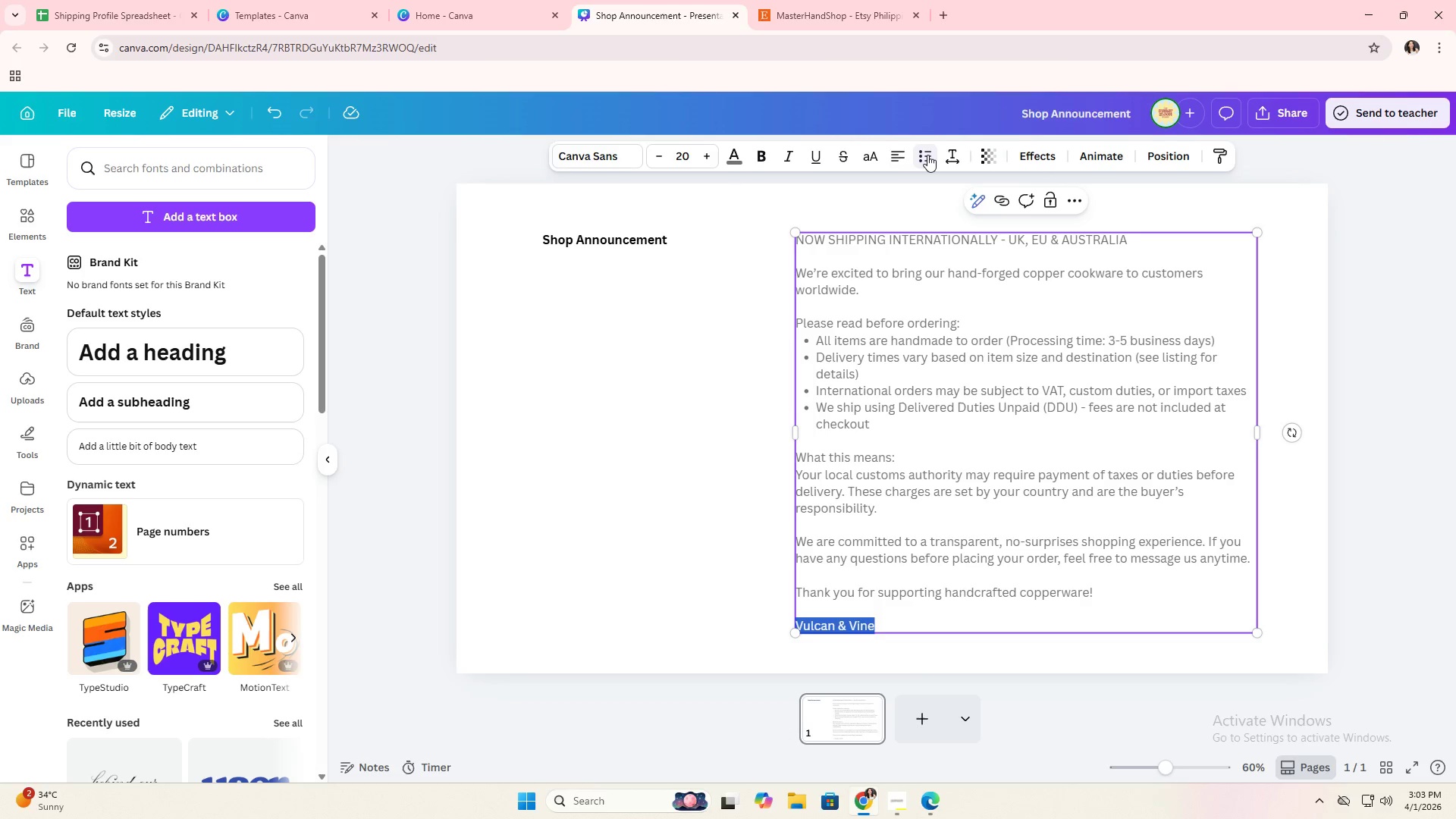 
double_click([927, 155])
 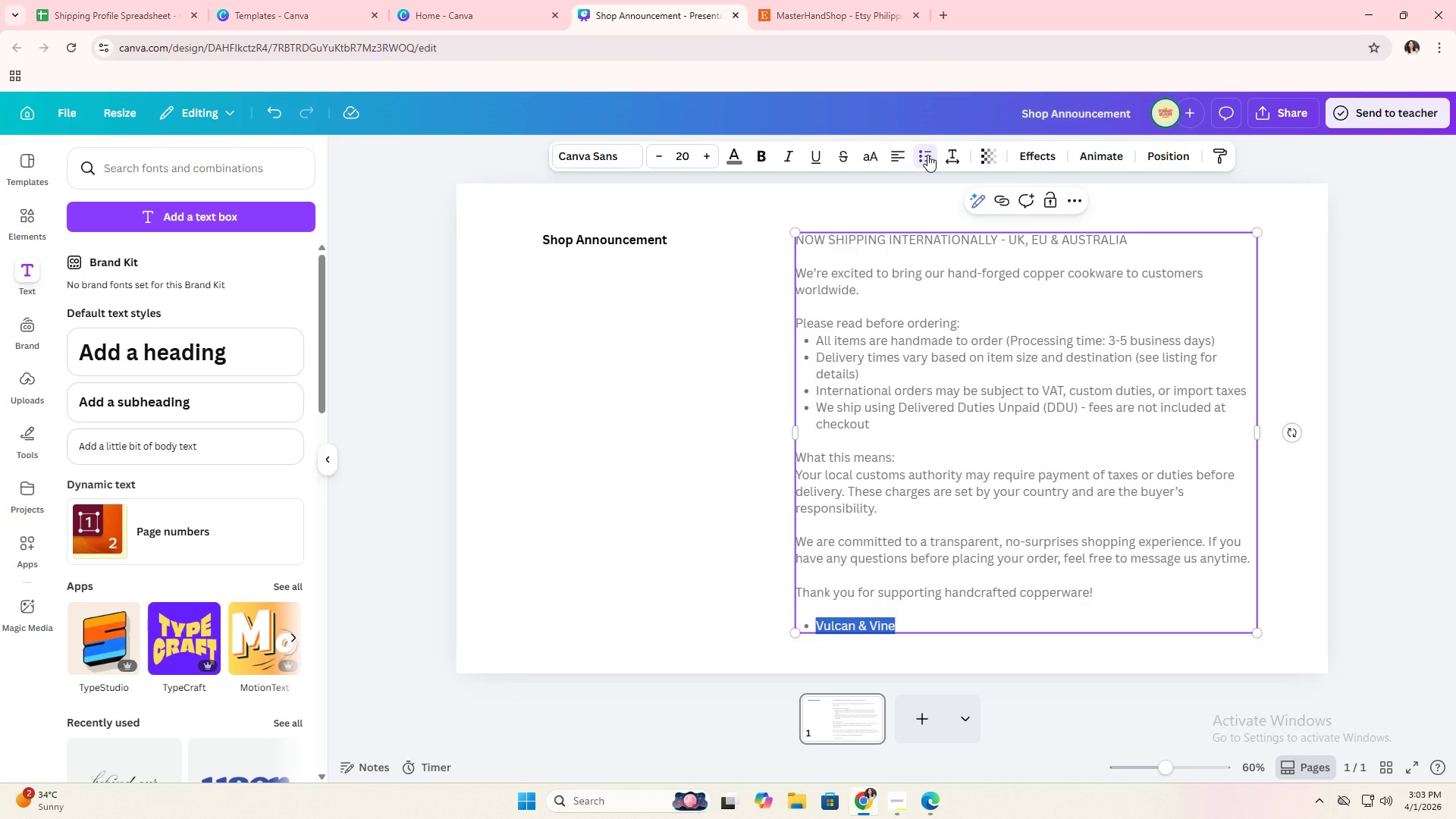 
left_click([927, 155])
 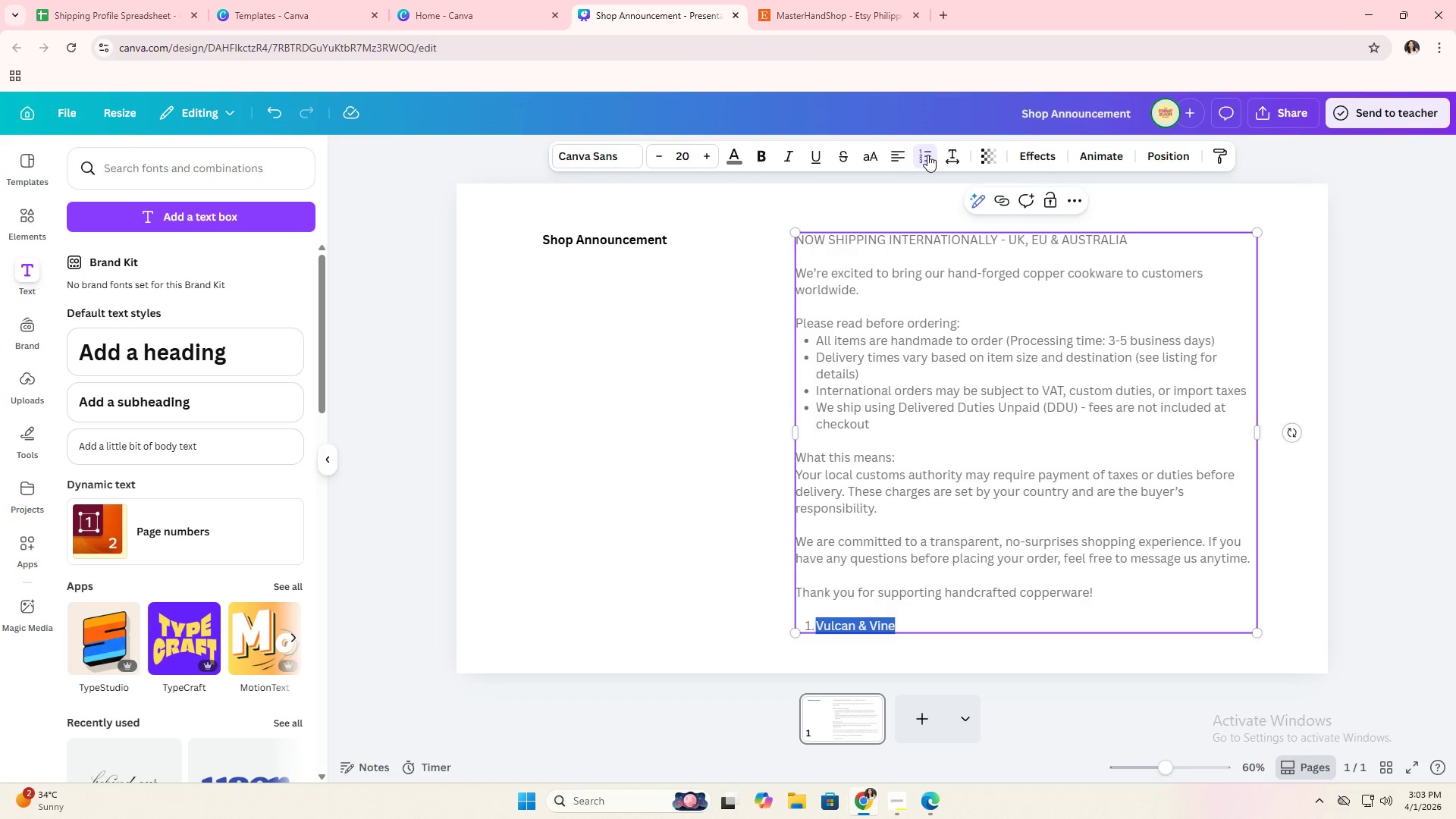 
left_click([927, 155])
 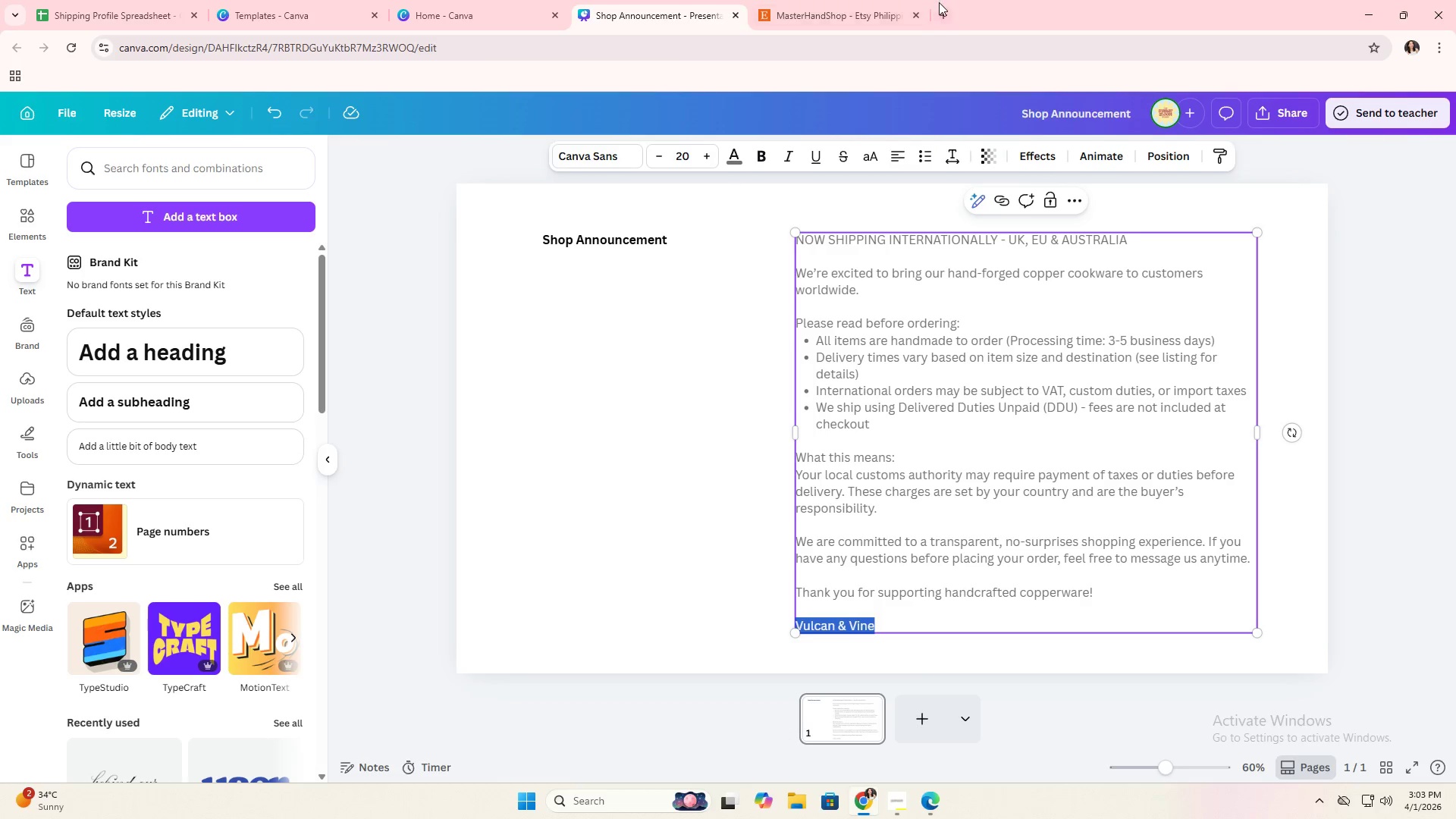 
left_click([937, 16])
 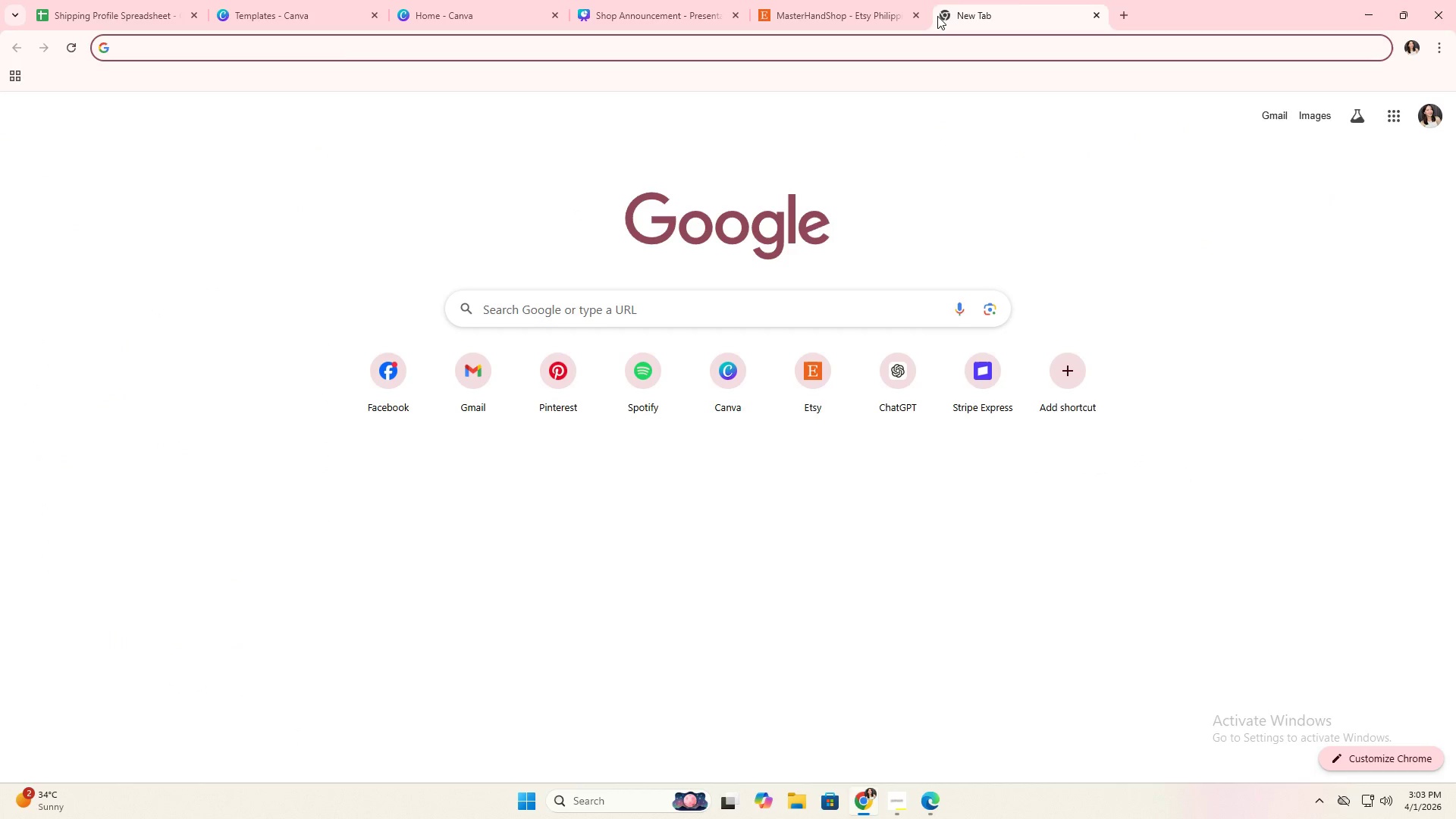 
type(k)
key(Backspace)
type(long dash)
 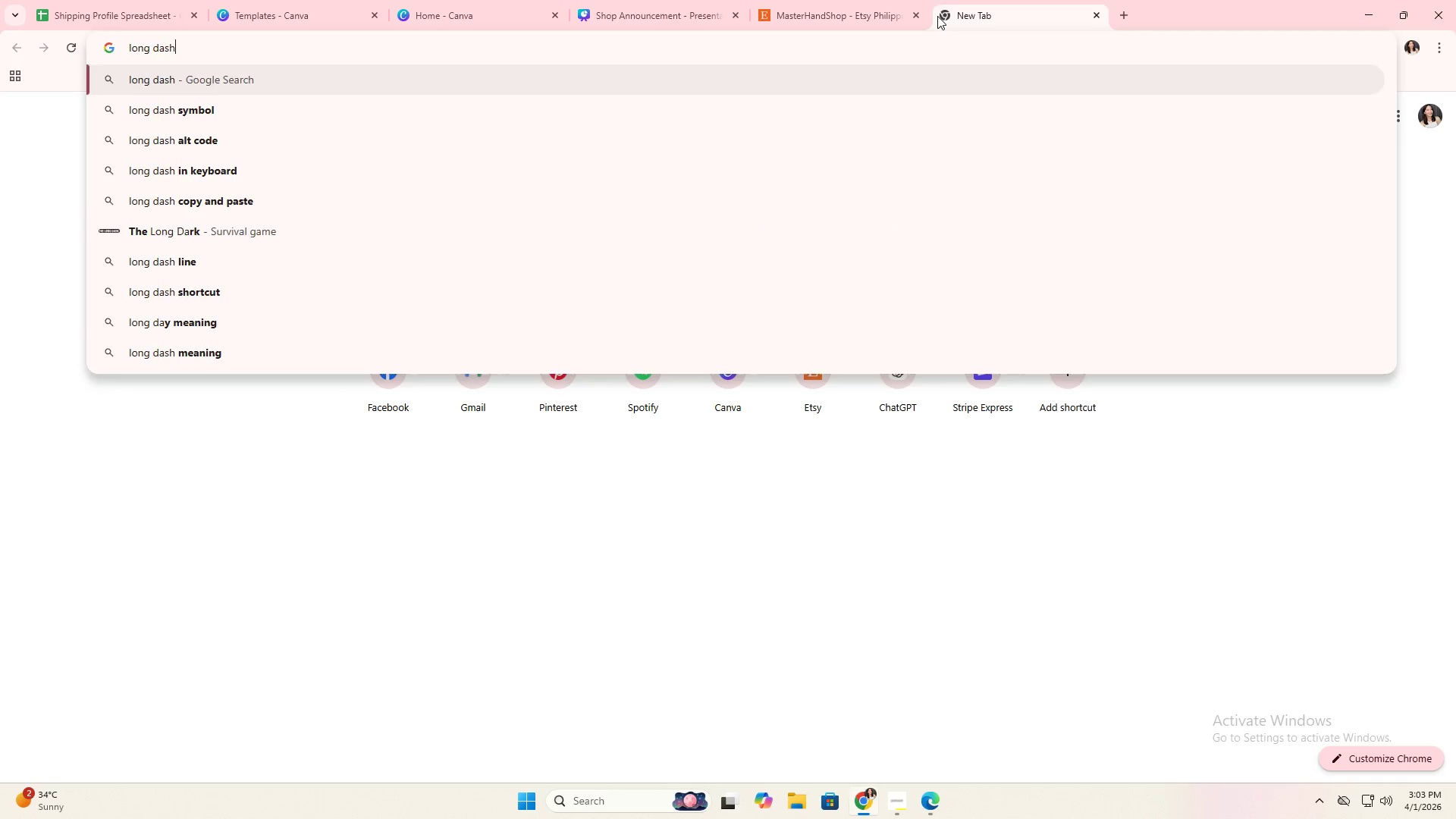 
key(Enter)
 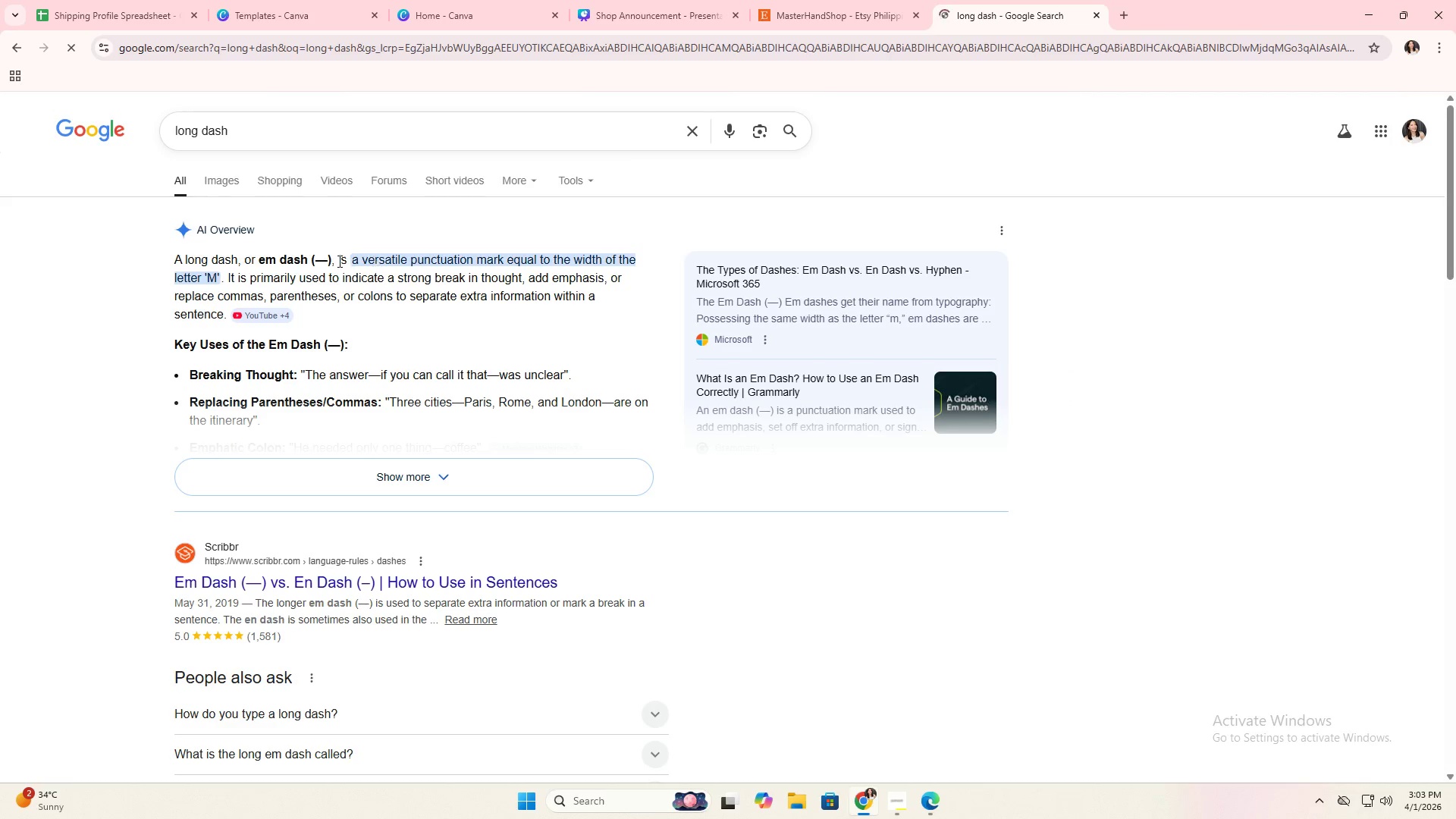 
double_click([325, 256])
 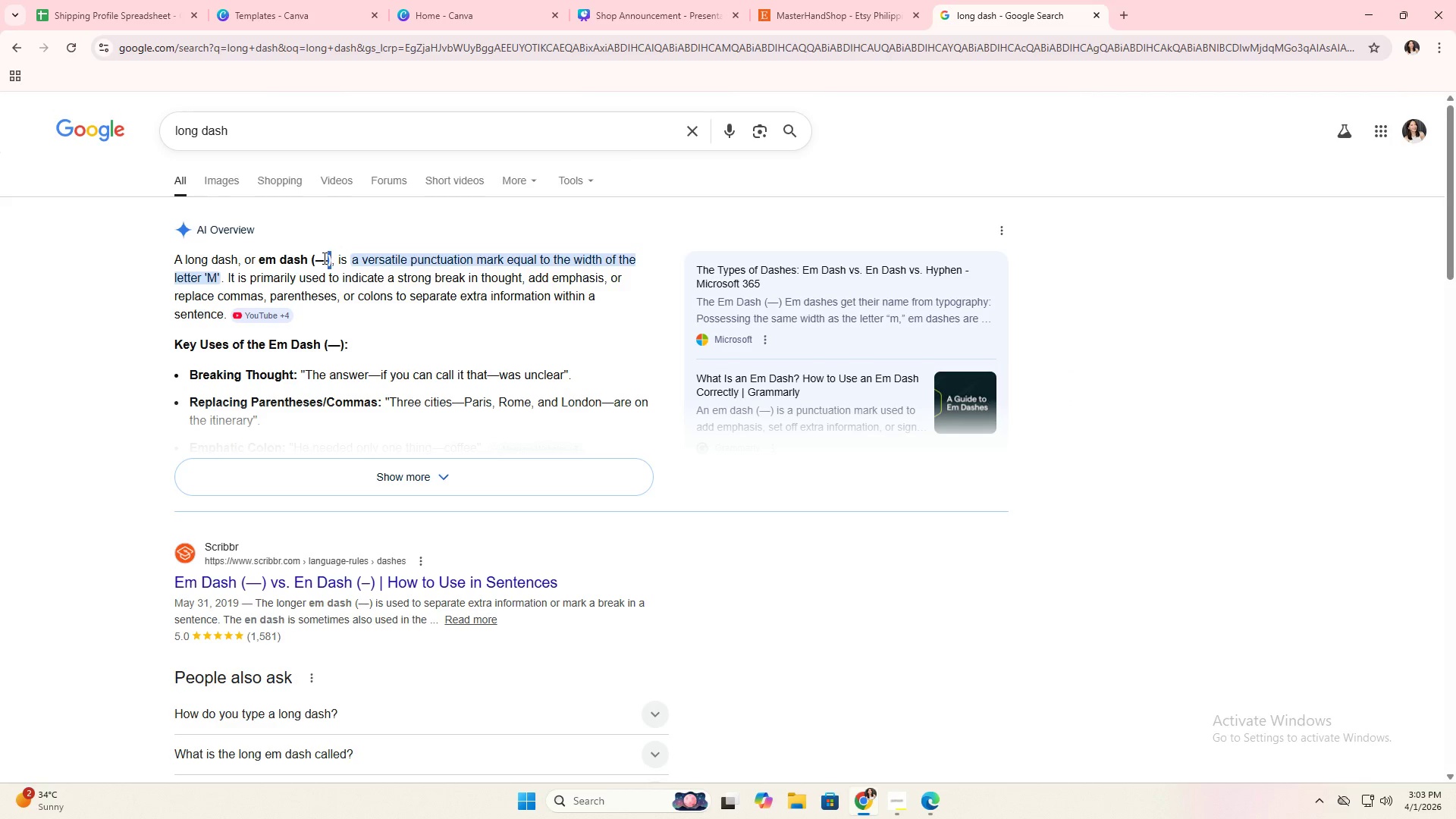 
double_click([323, 258])
 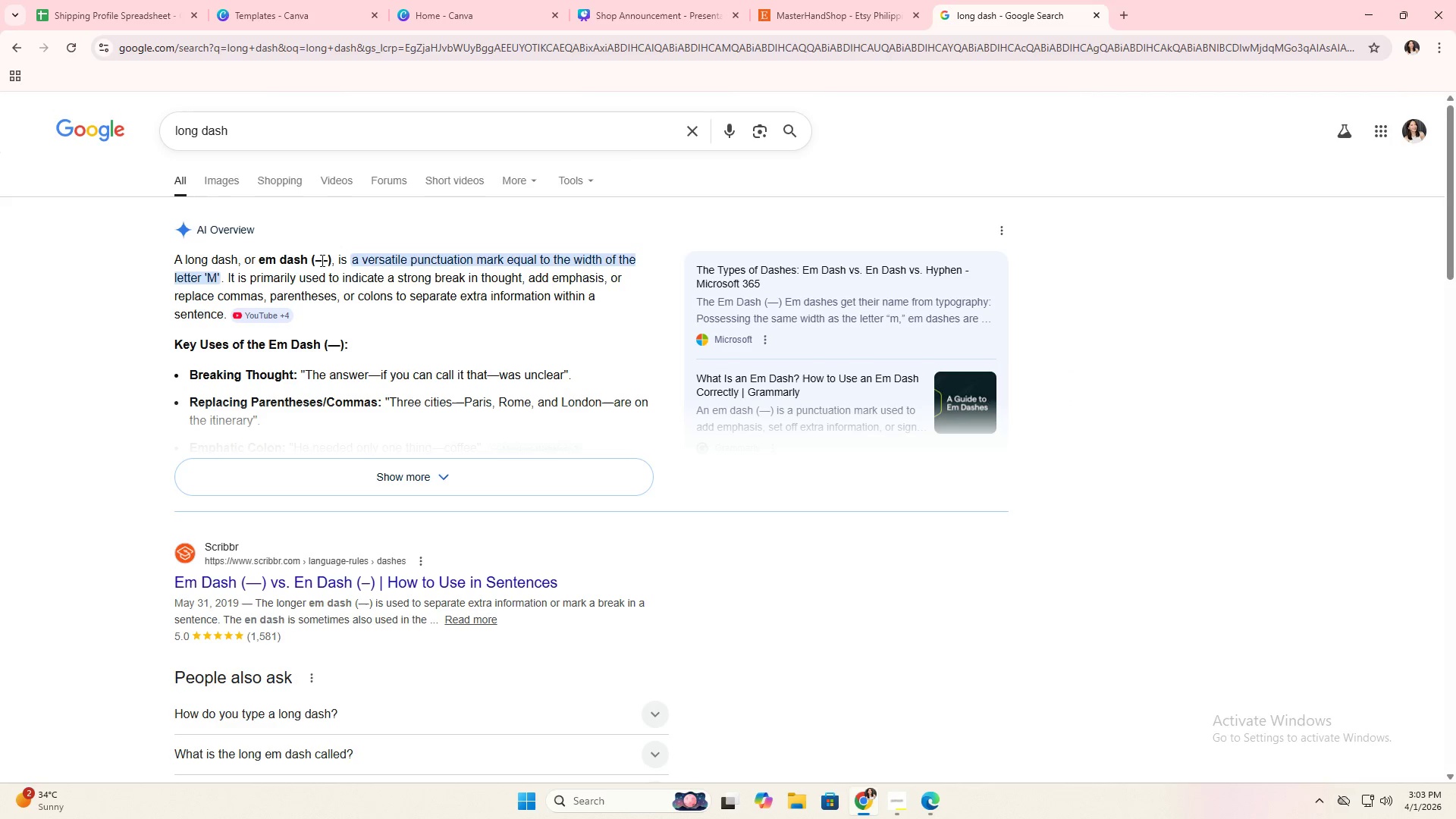 
double_click([321, 260])
 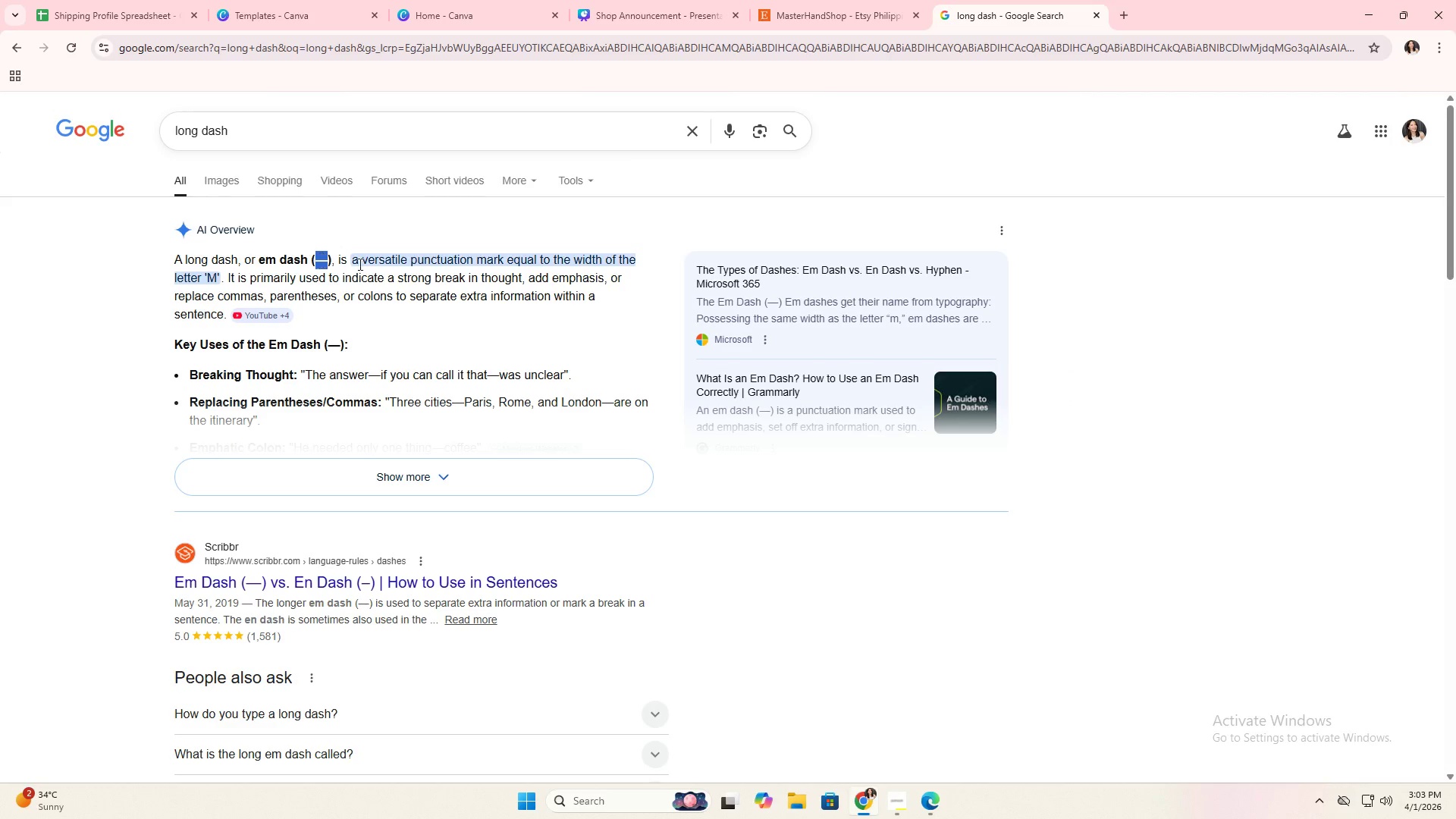 
key(Control+C)
 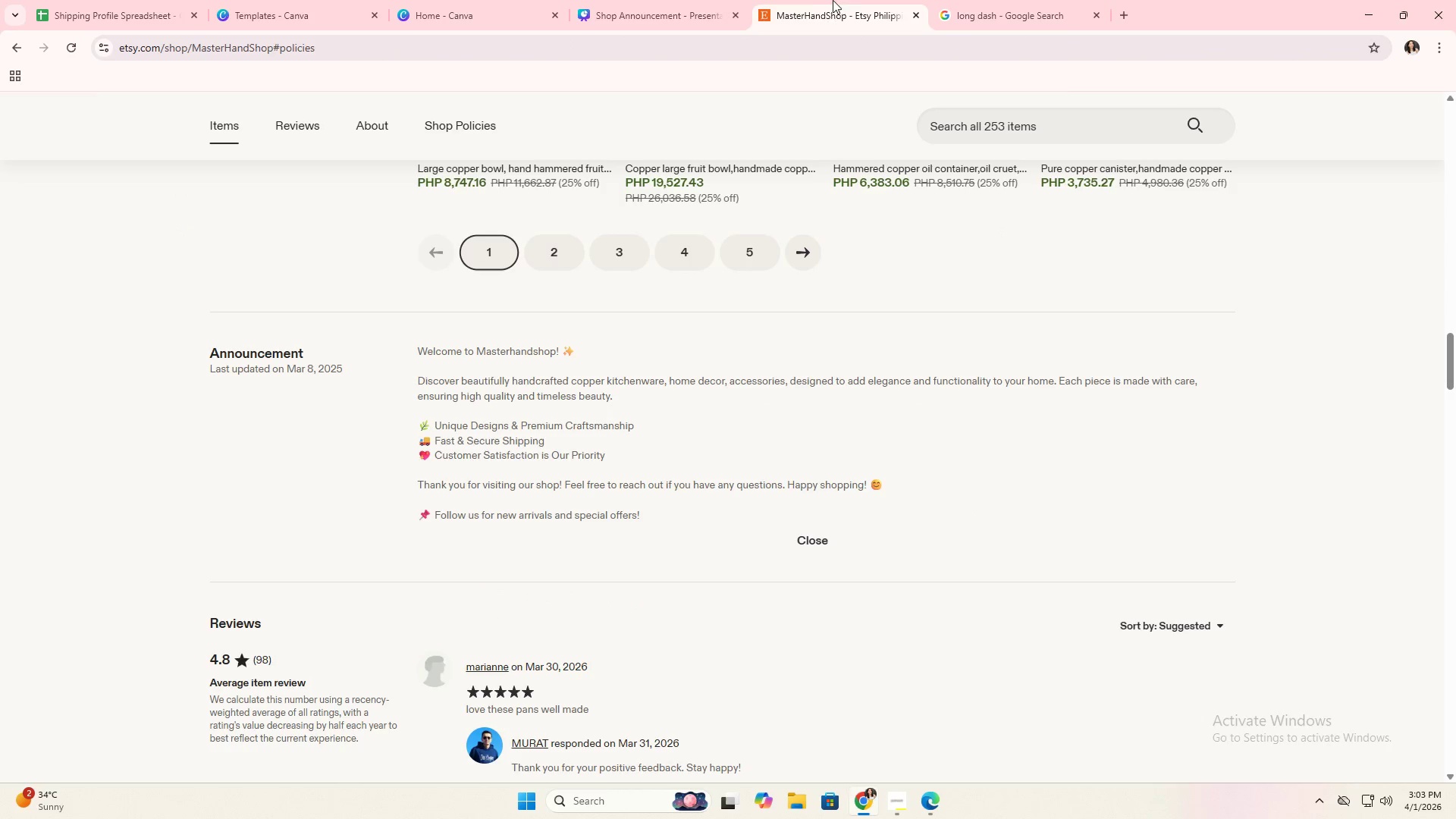 
double_click([677, 0])
 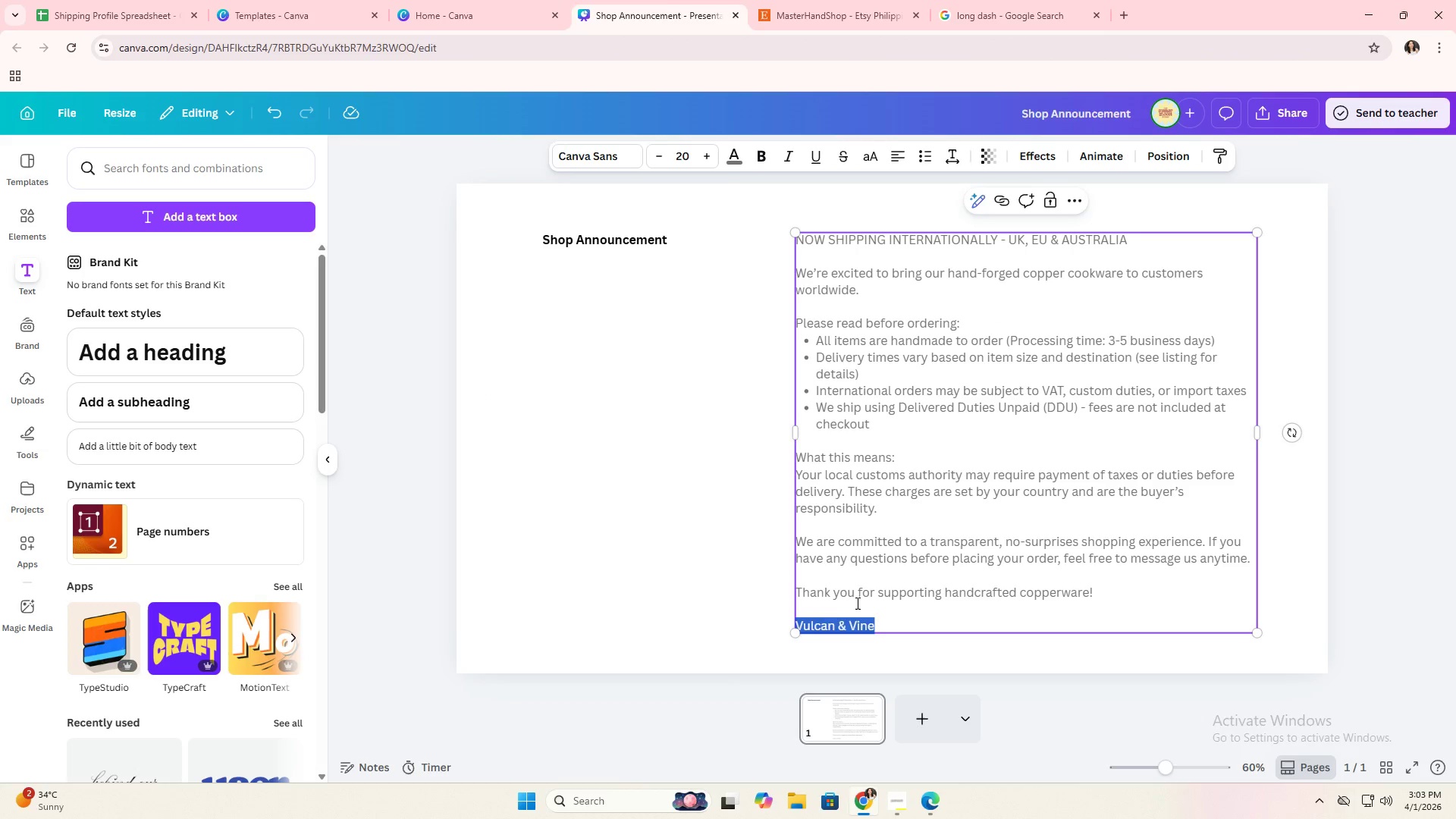 
left_click([832, 632])
 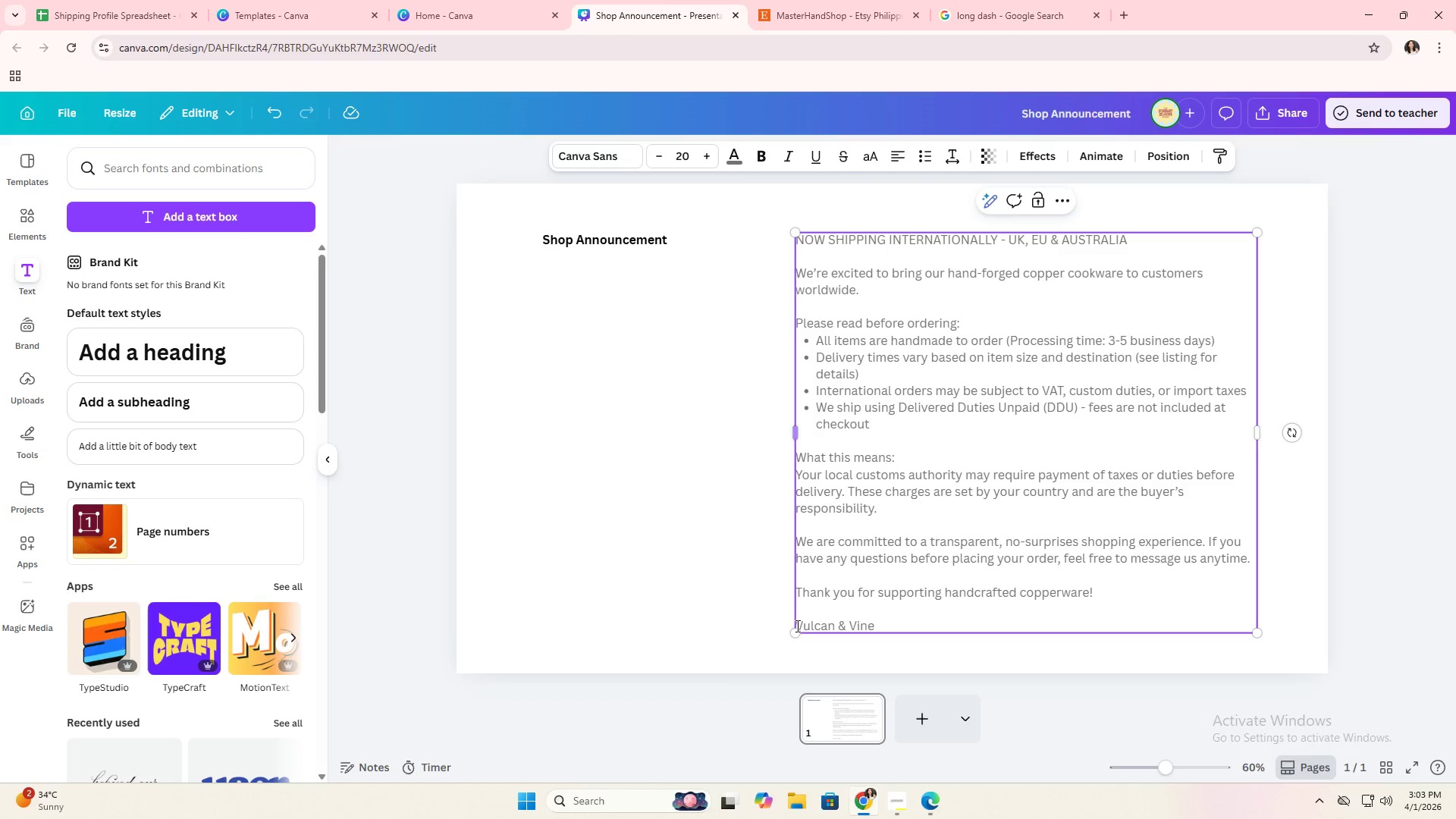 
left_click([796, 625])
 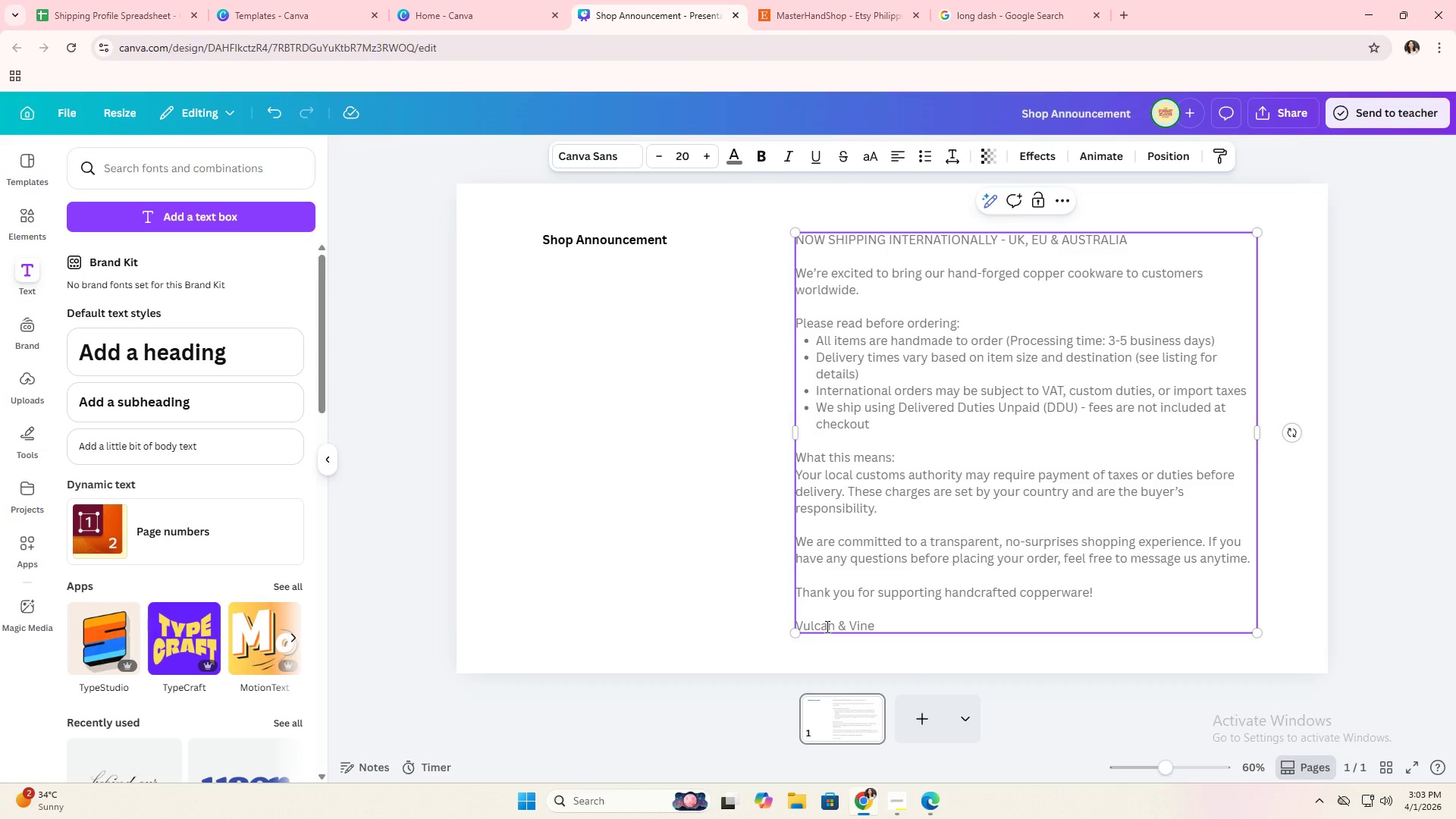 
key(Control+V)
 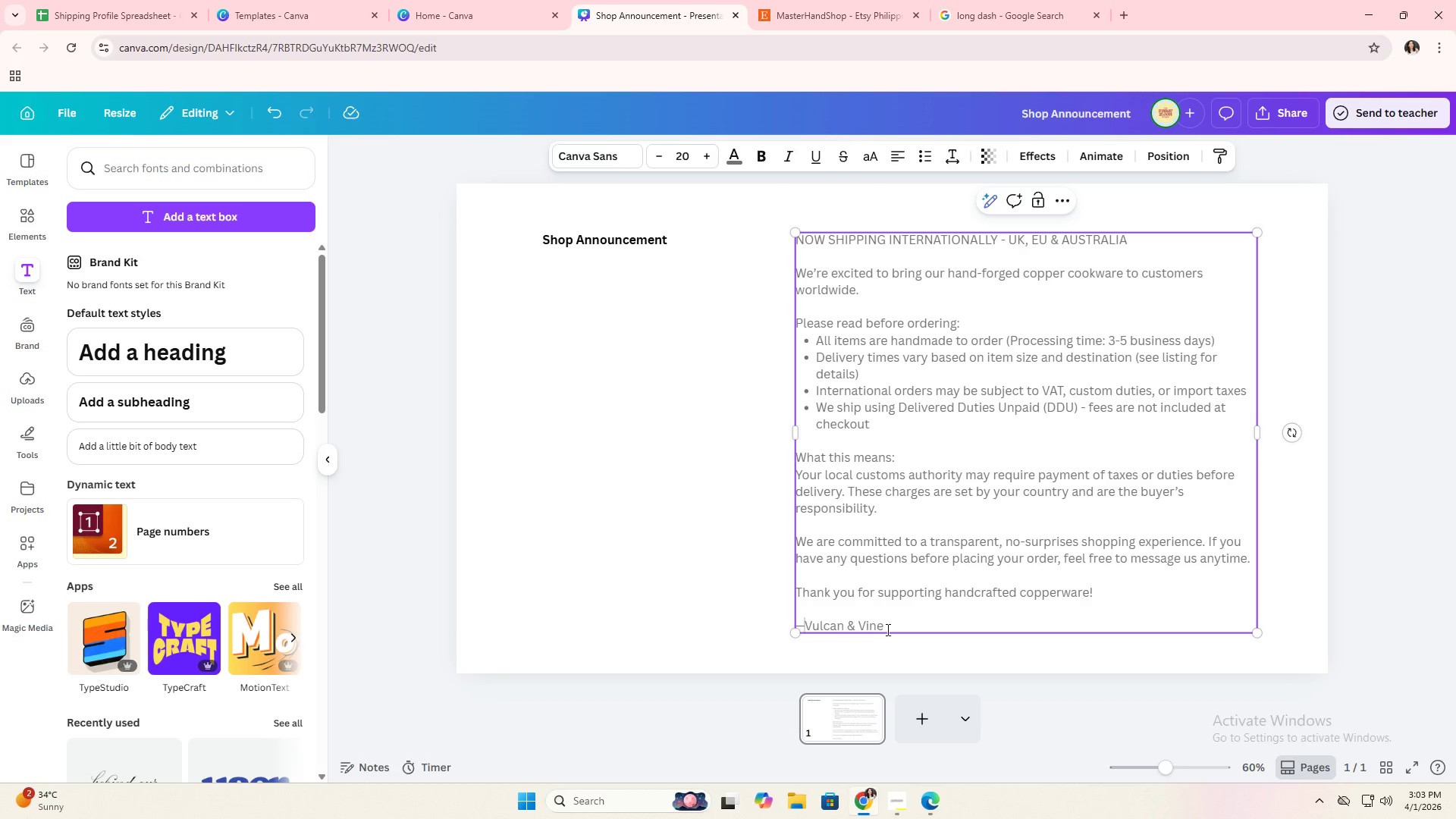 
key(Space)
 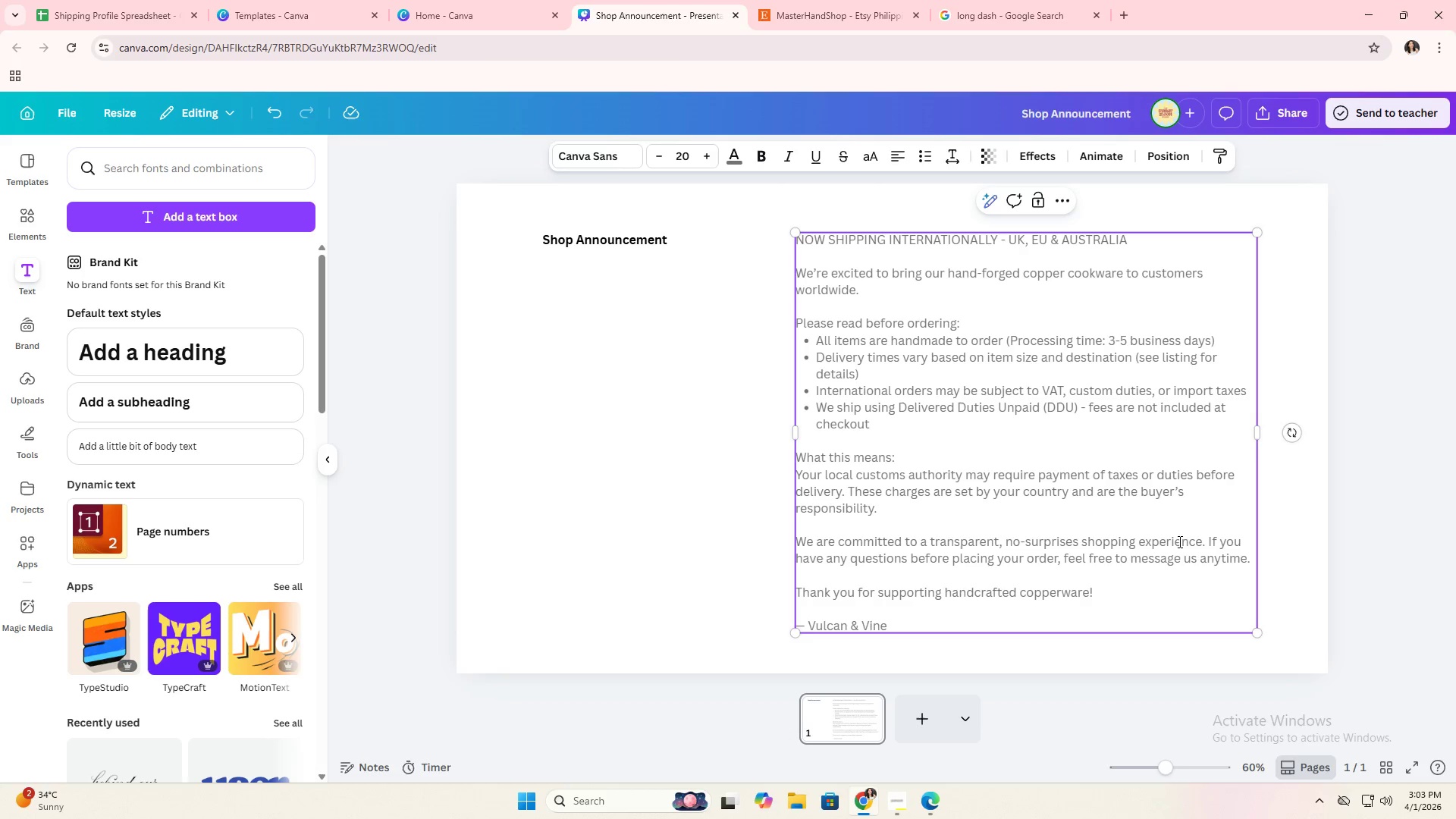 
left_click([1243, 542])
 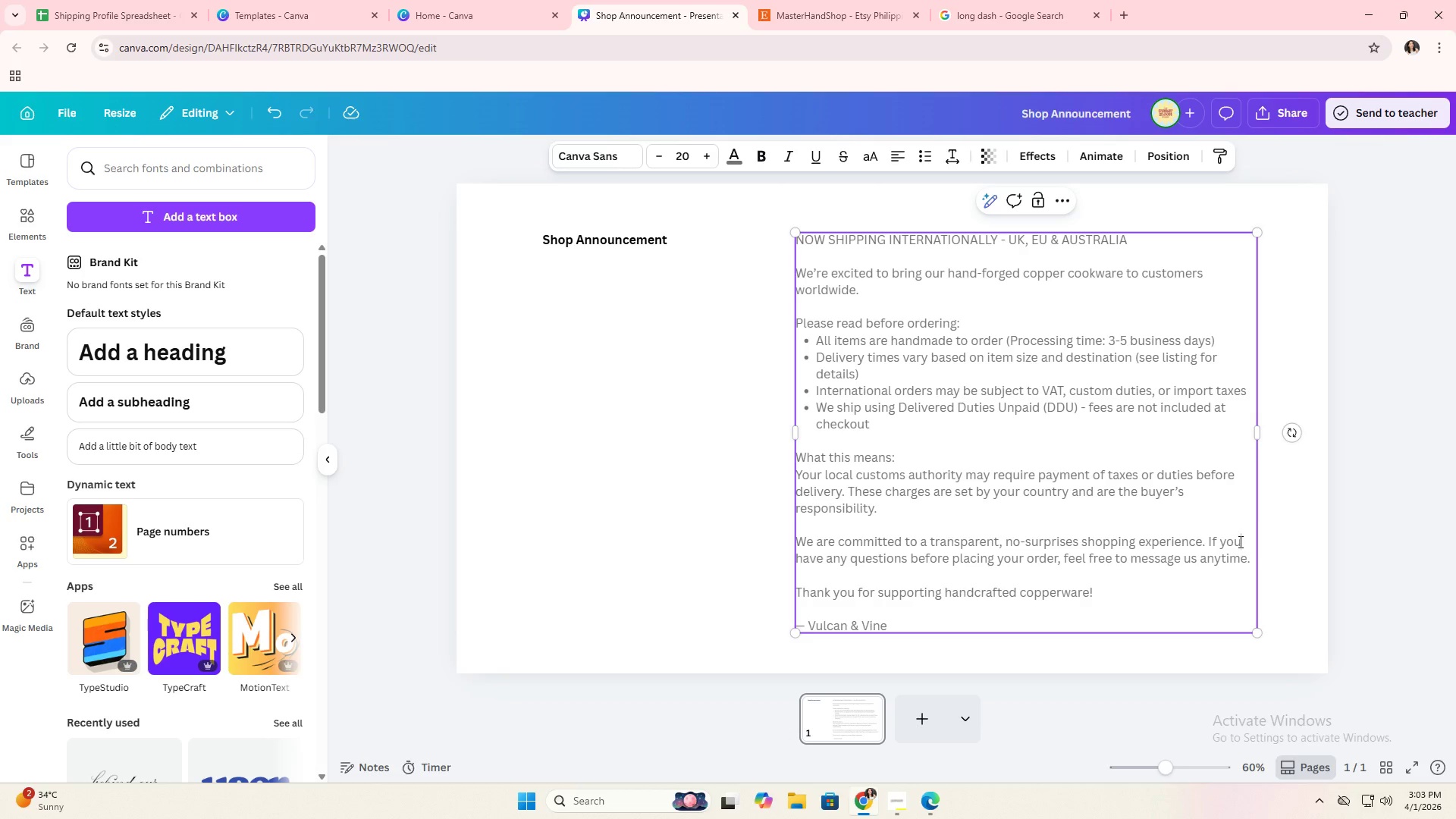 
left_click([1231, 538])
 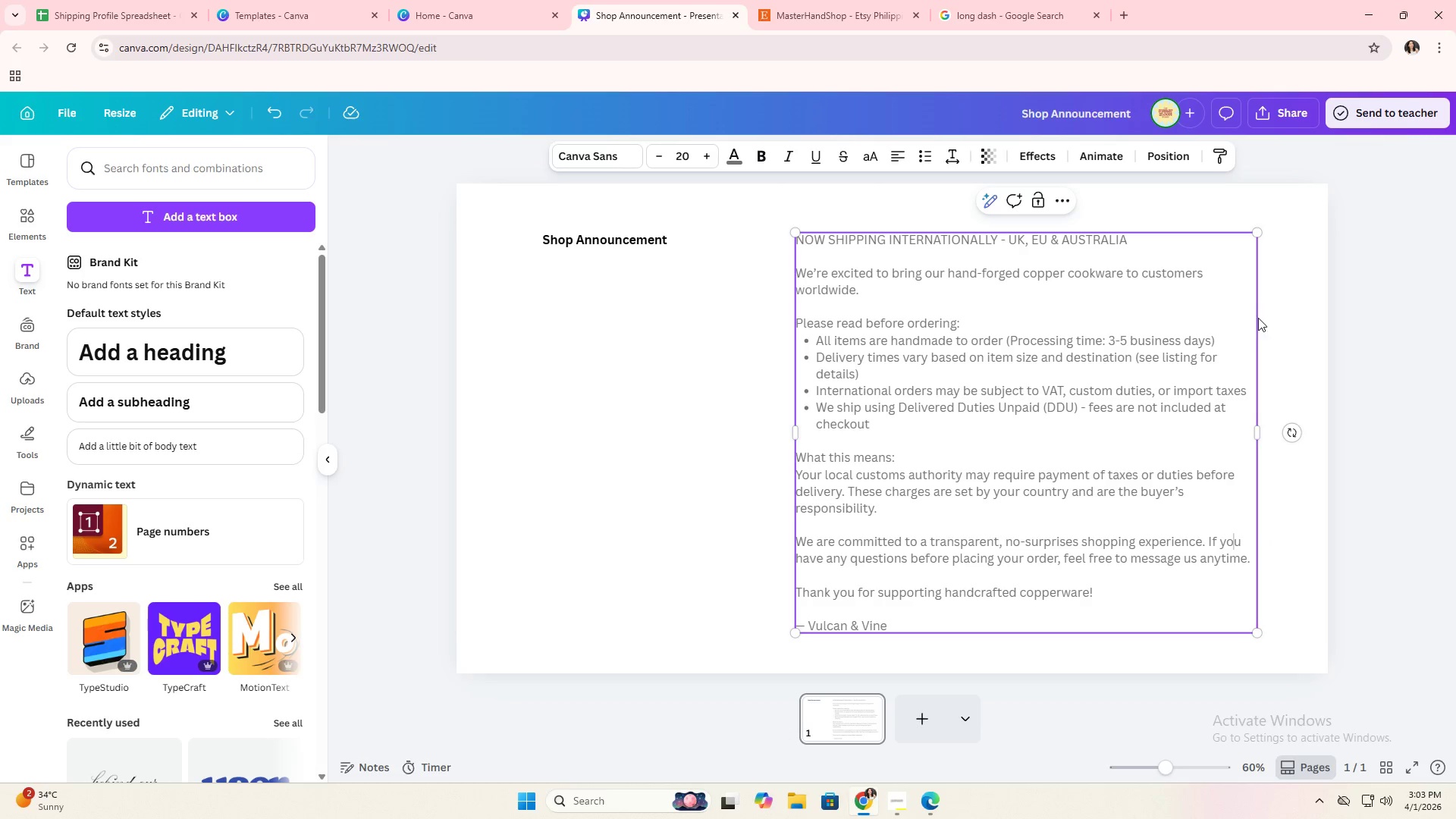 
double_click([1069, 388])
 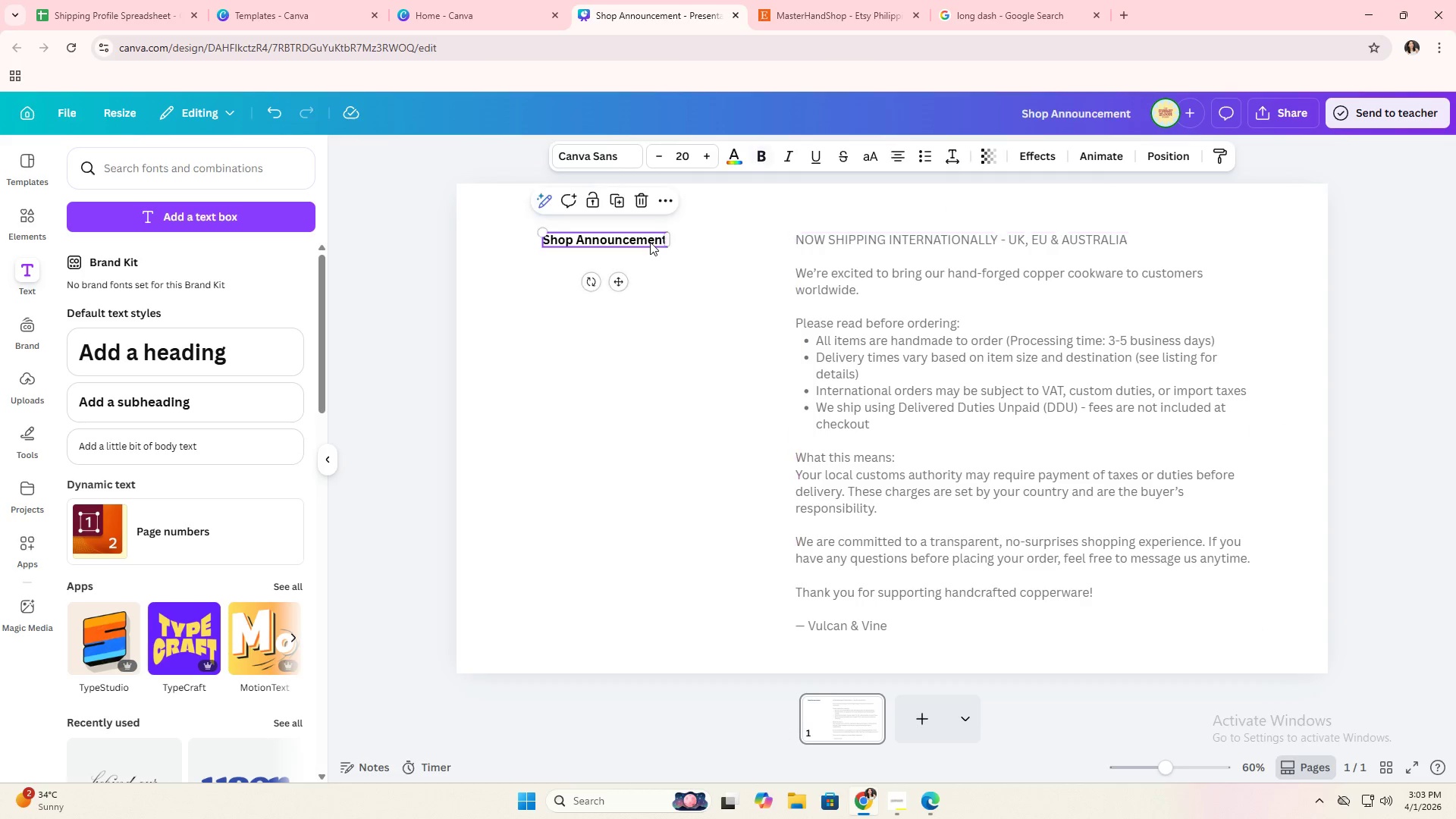 
double_click([890, 326])
 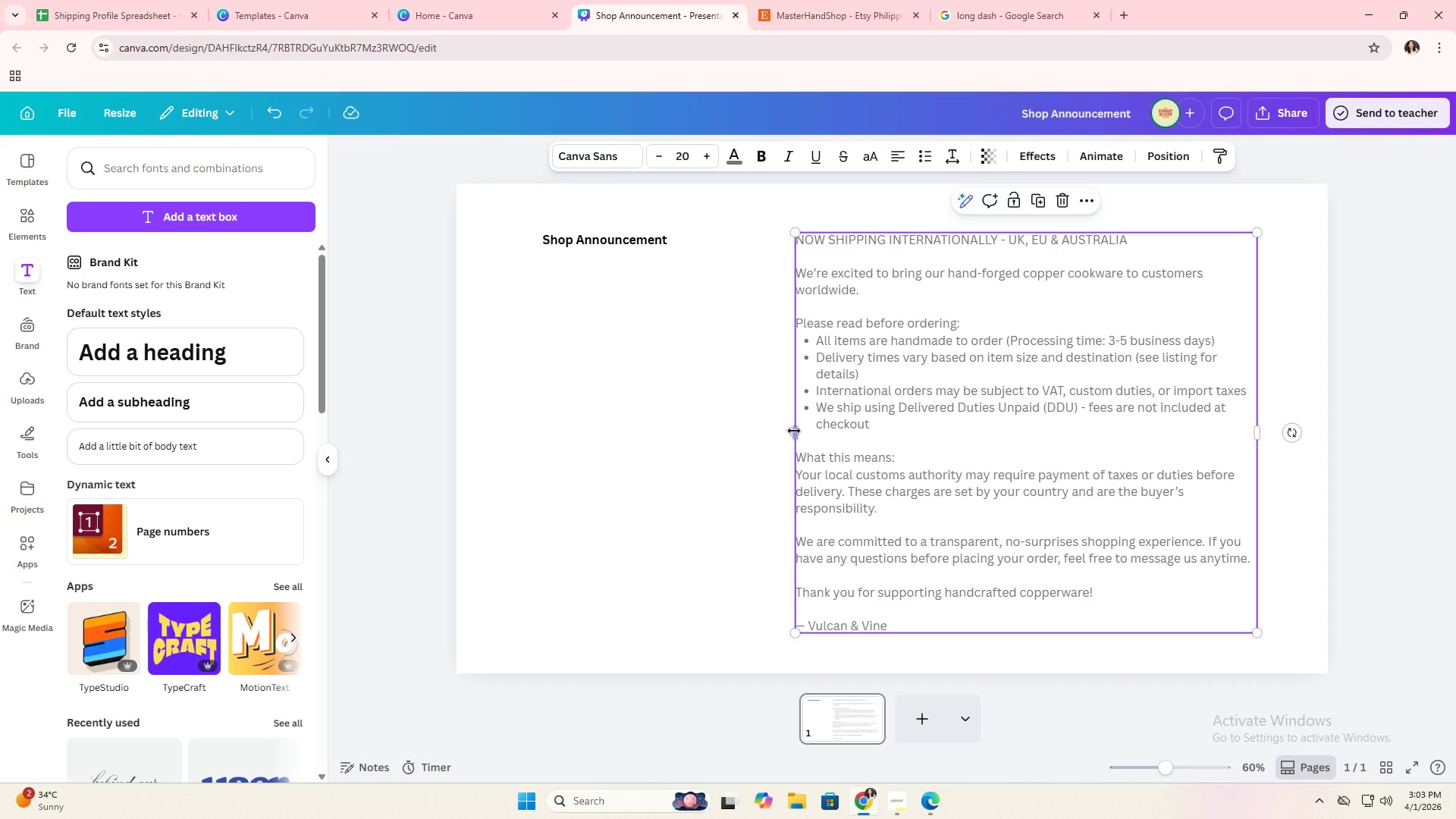 
left_click_drag(start_coordinate=[794, 431], to_coordinate=[777, 430])
 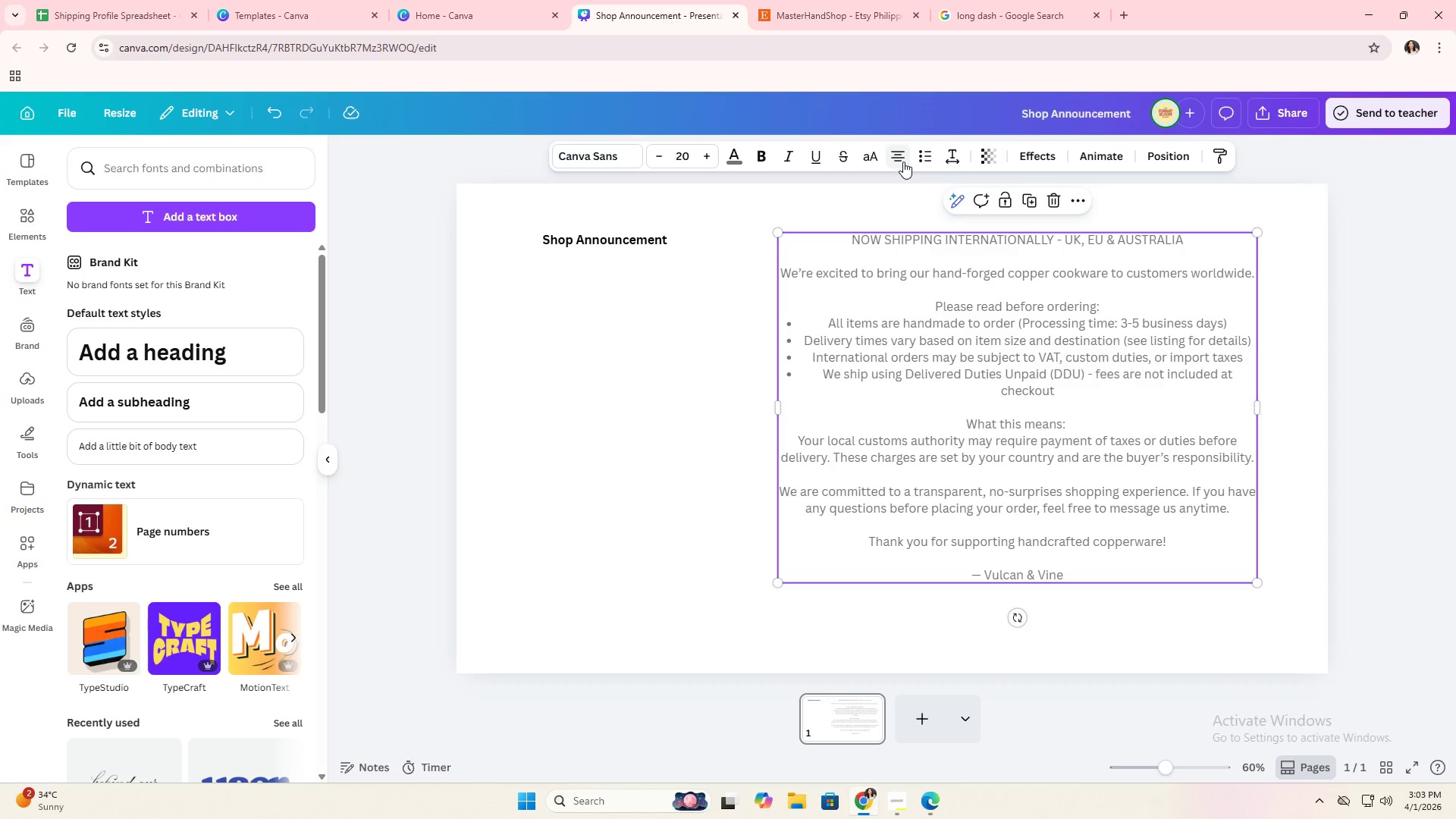 
double_click([903, 162])
 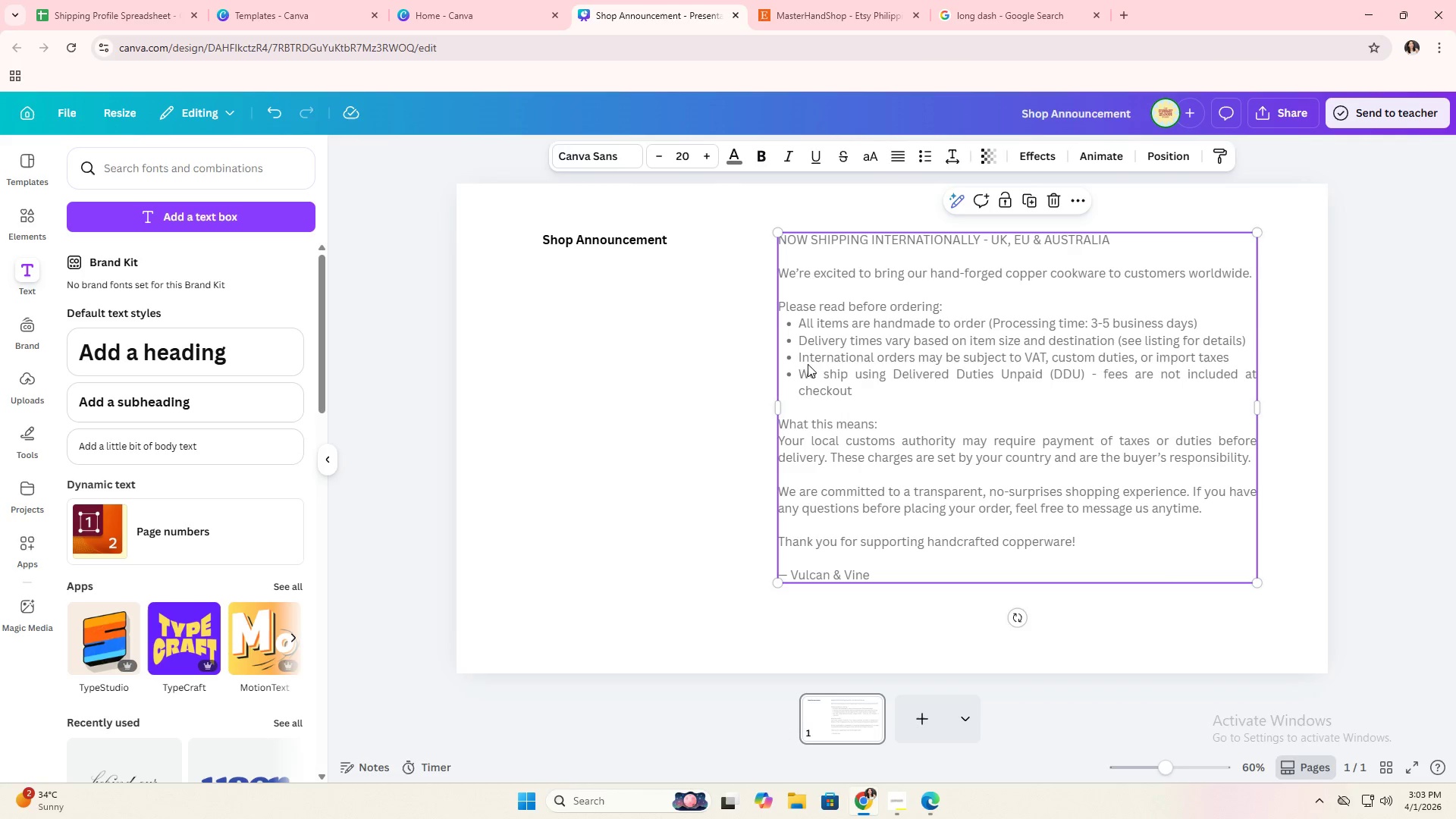 
left_click([748, 423])
 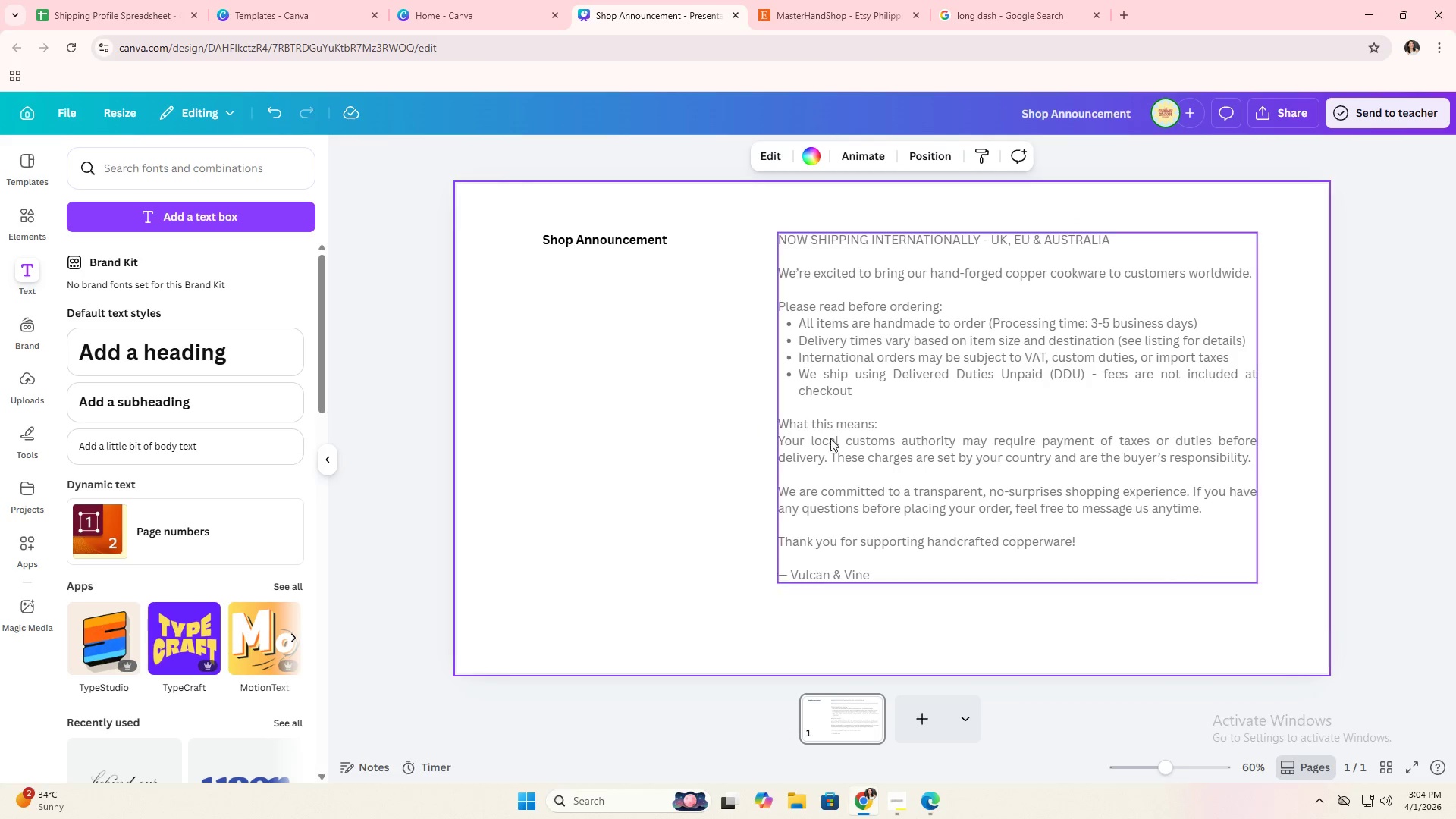 
left_click([898, 447])
 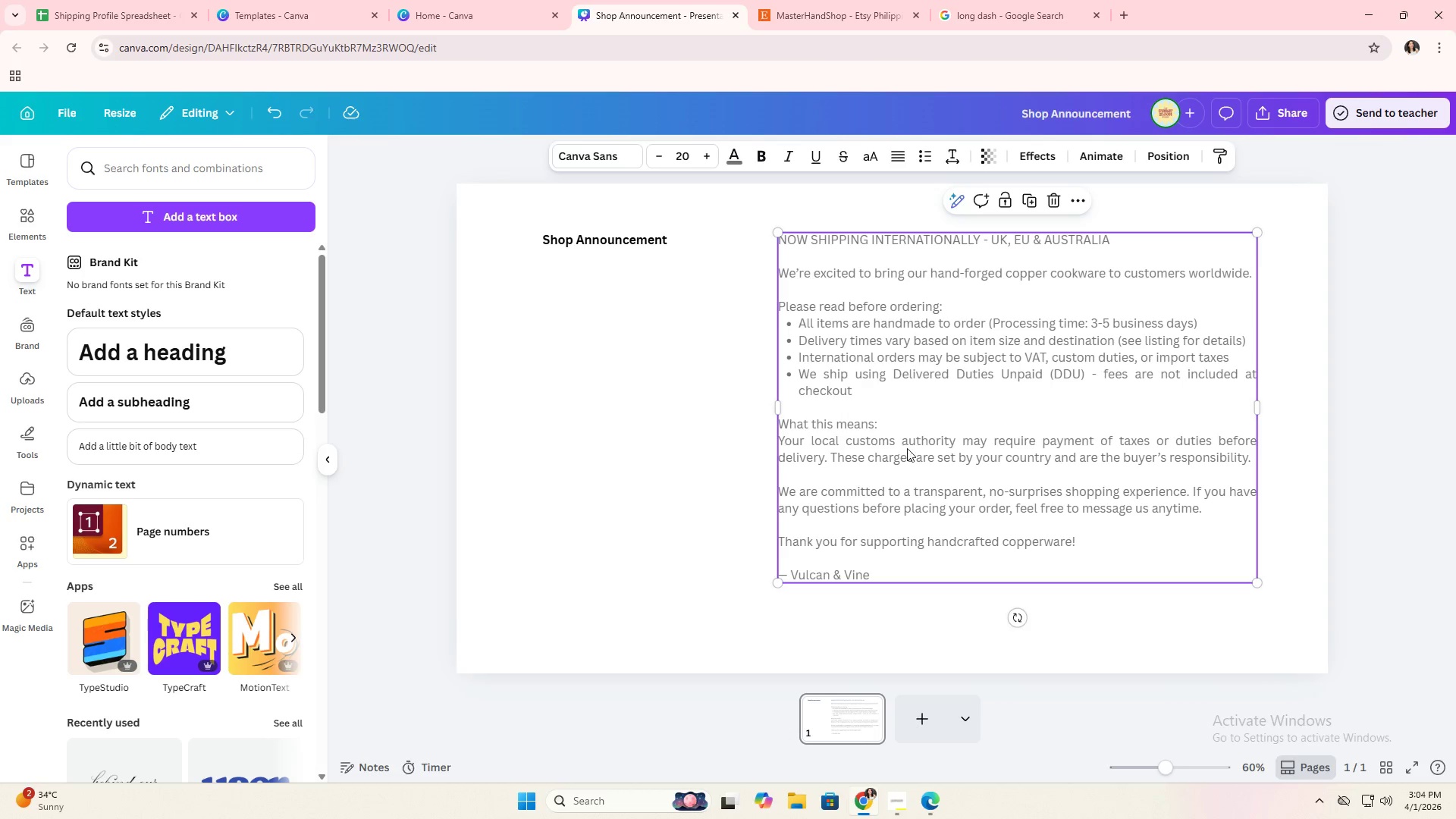 
left_click_drag(start_coordinate=[908, 448], to_coordinate=[899, 449])
 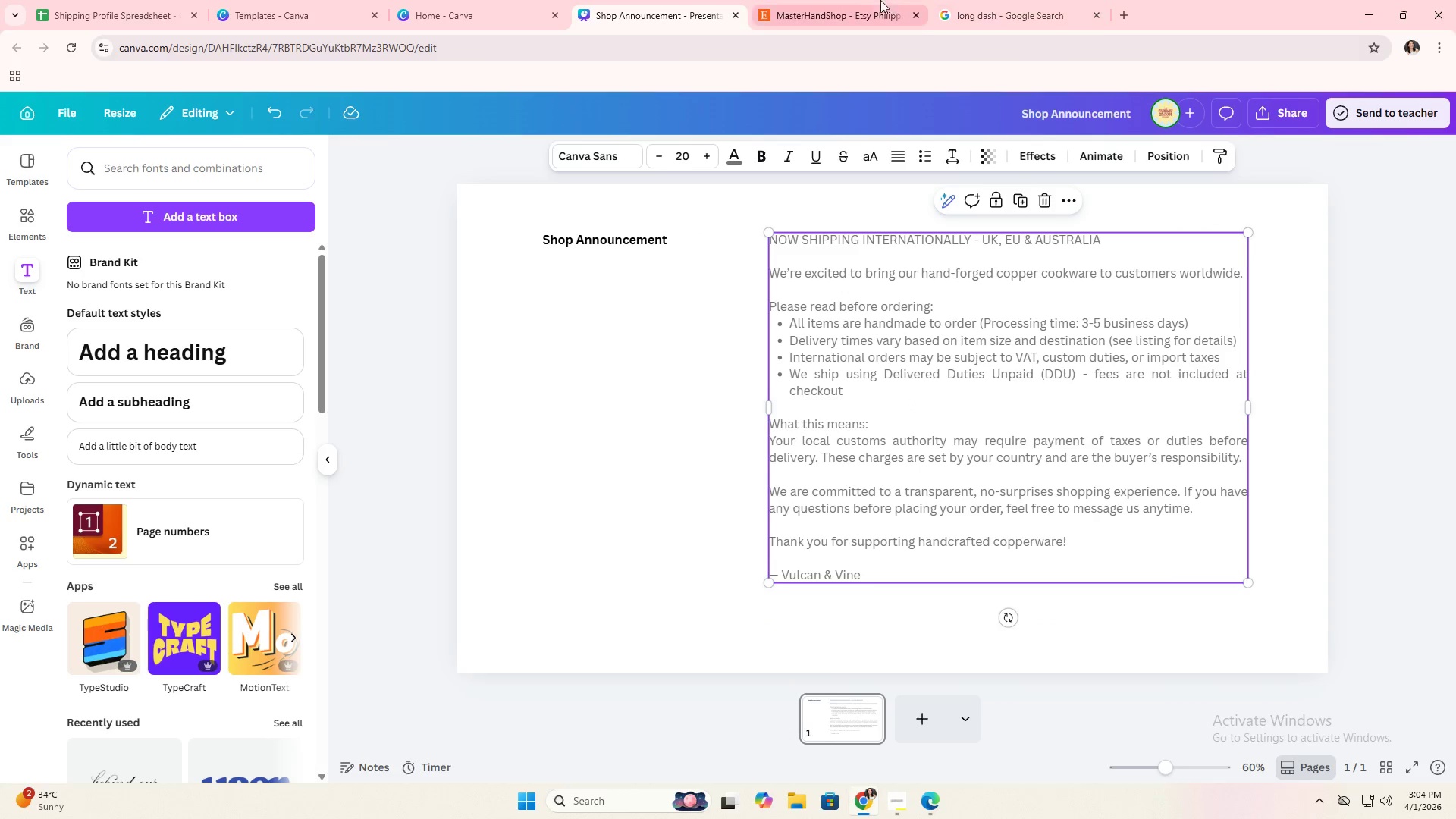 
left_click([827, 0])
 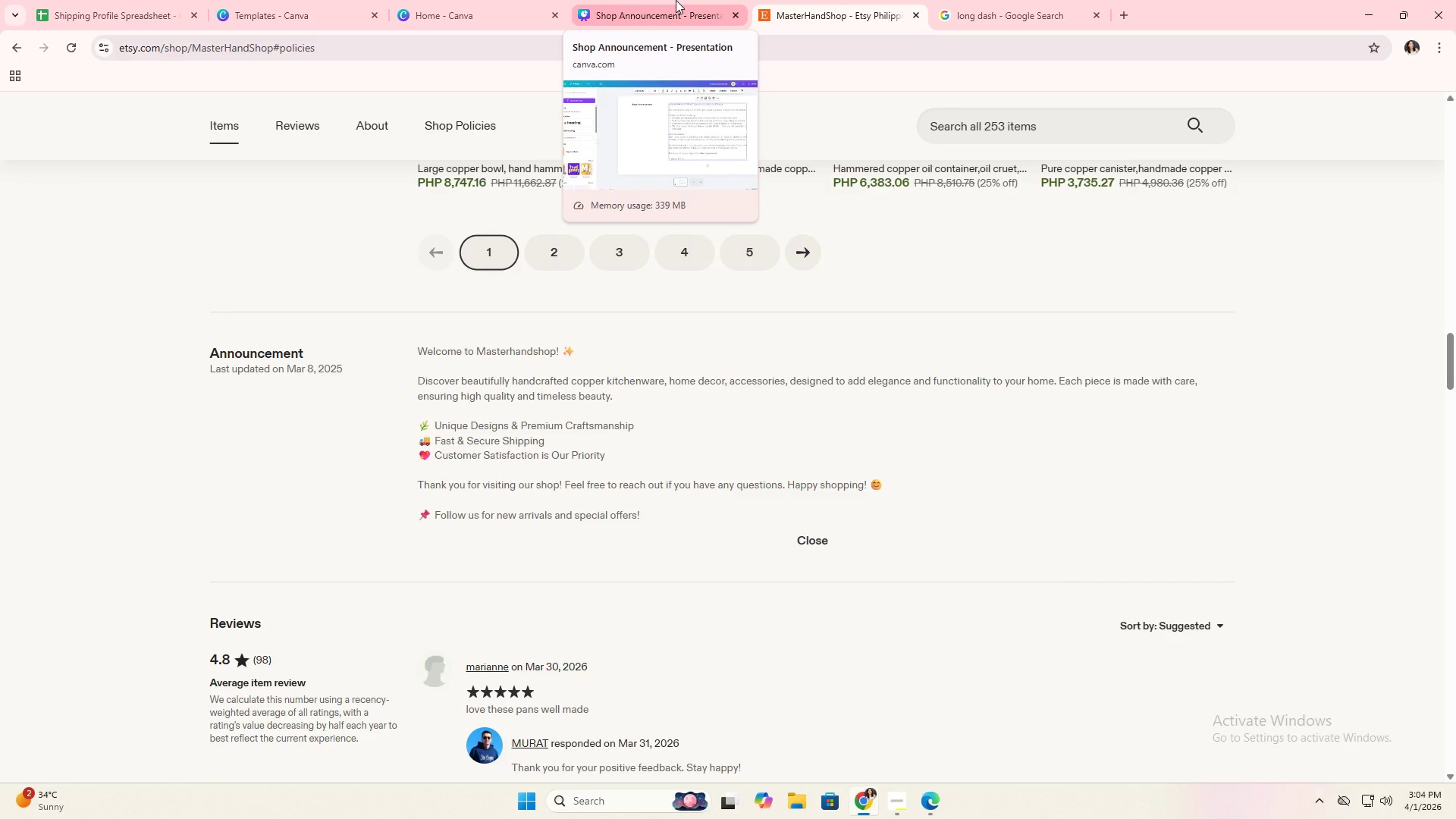 
left_click([676, 0])
 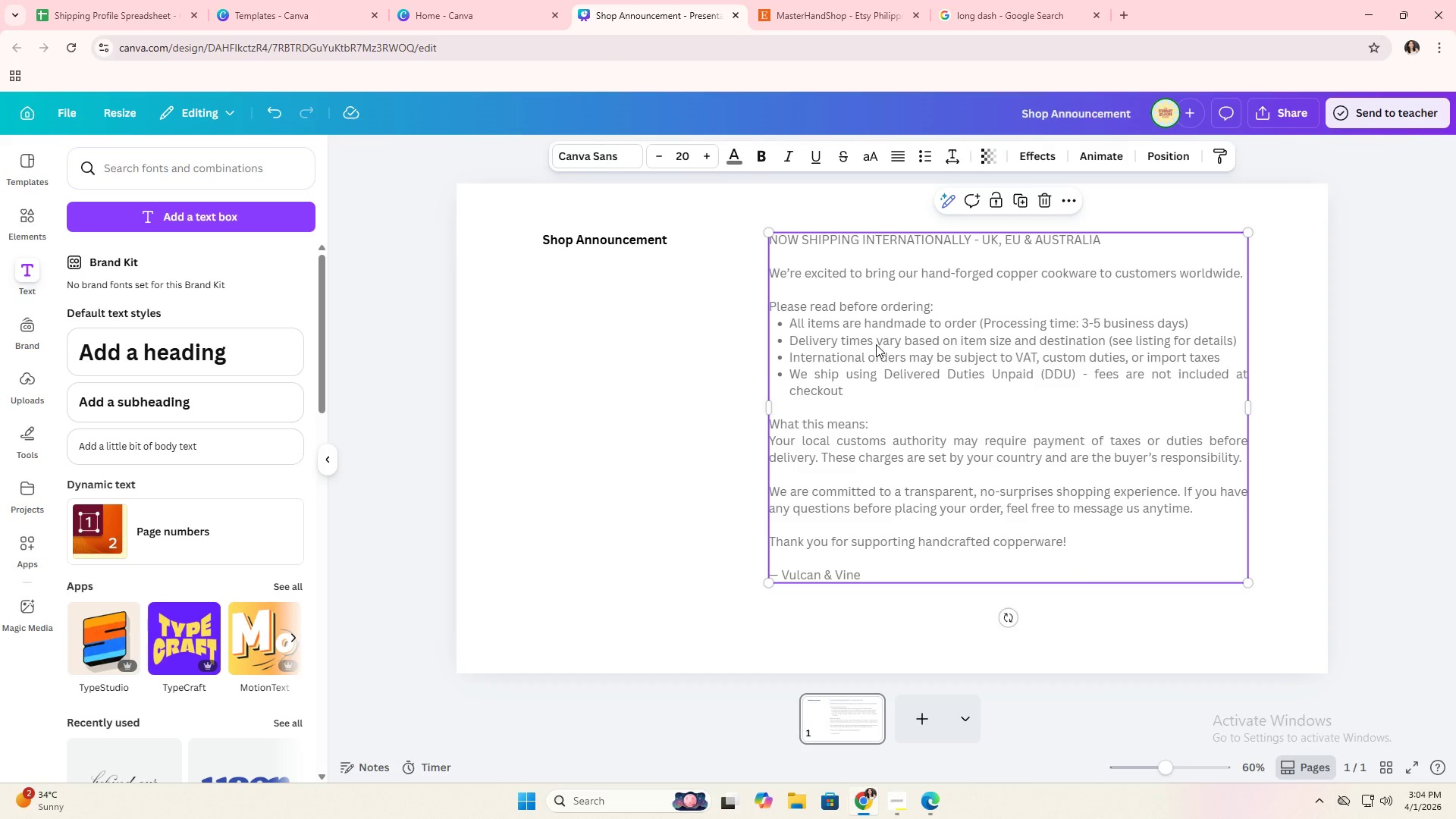 
left_click_drag(start_coordinate=[876, 344], to_coordinate=[859, 344])
 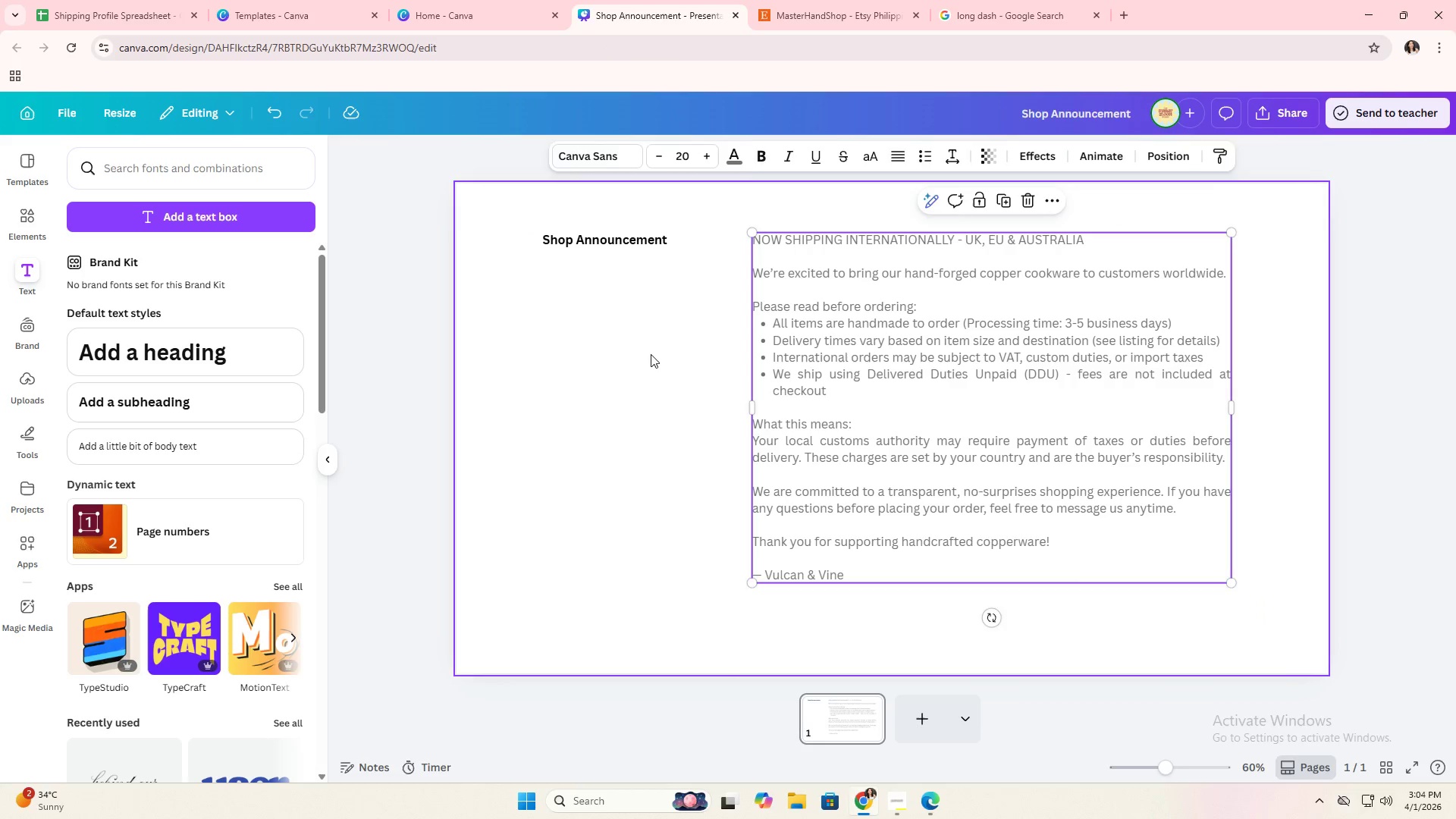 
left_click([651, 354])